 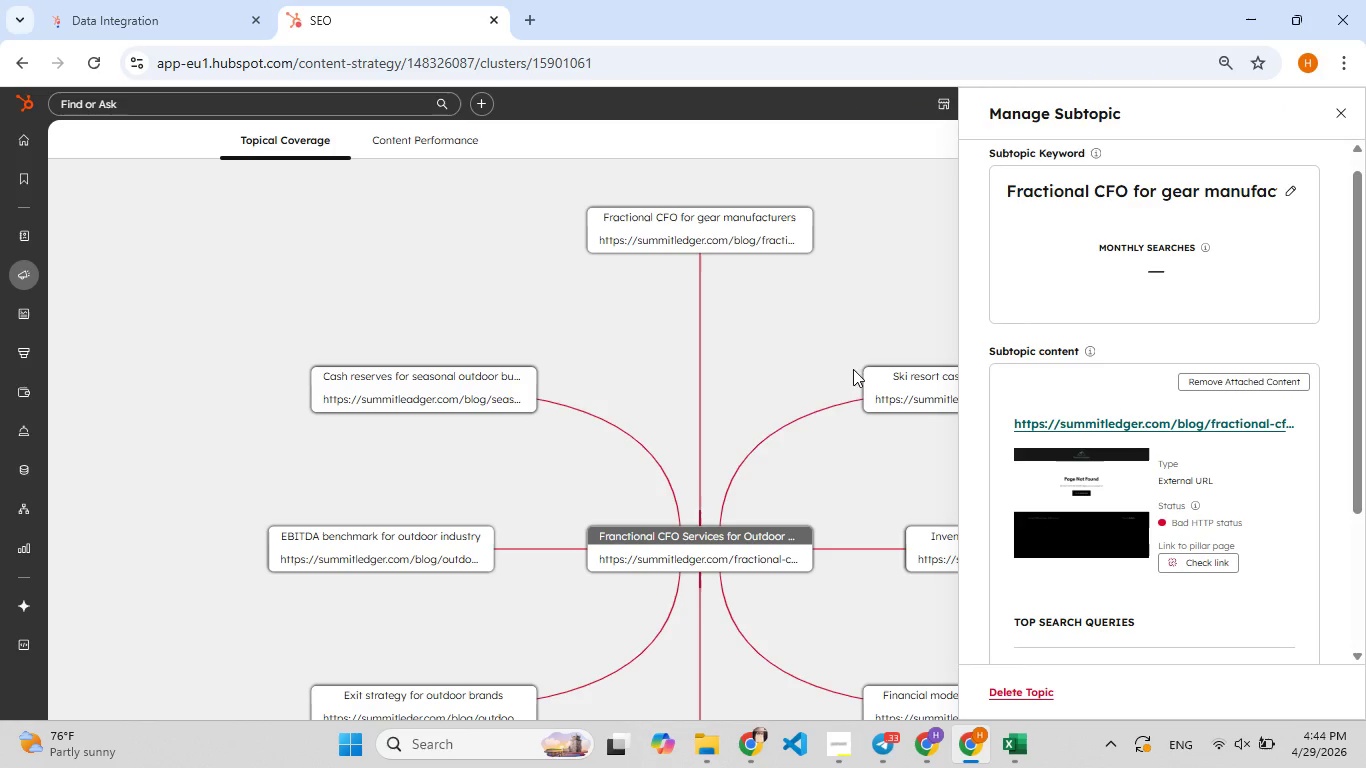 
left_click([903, 370])
 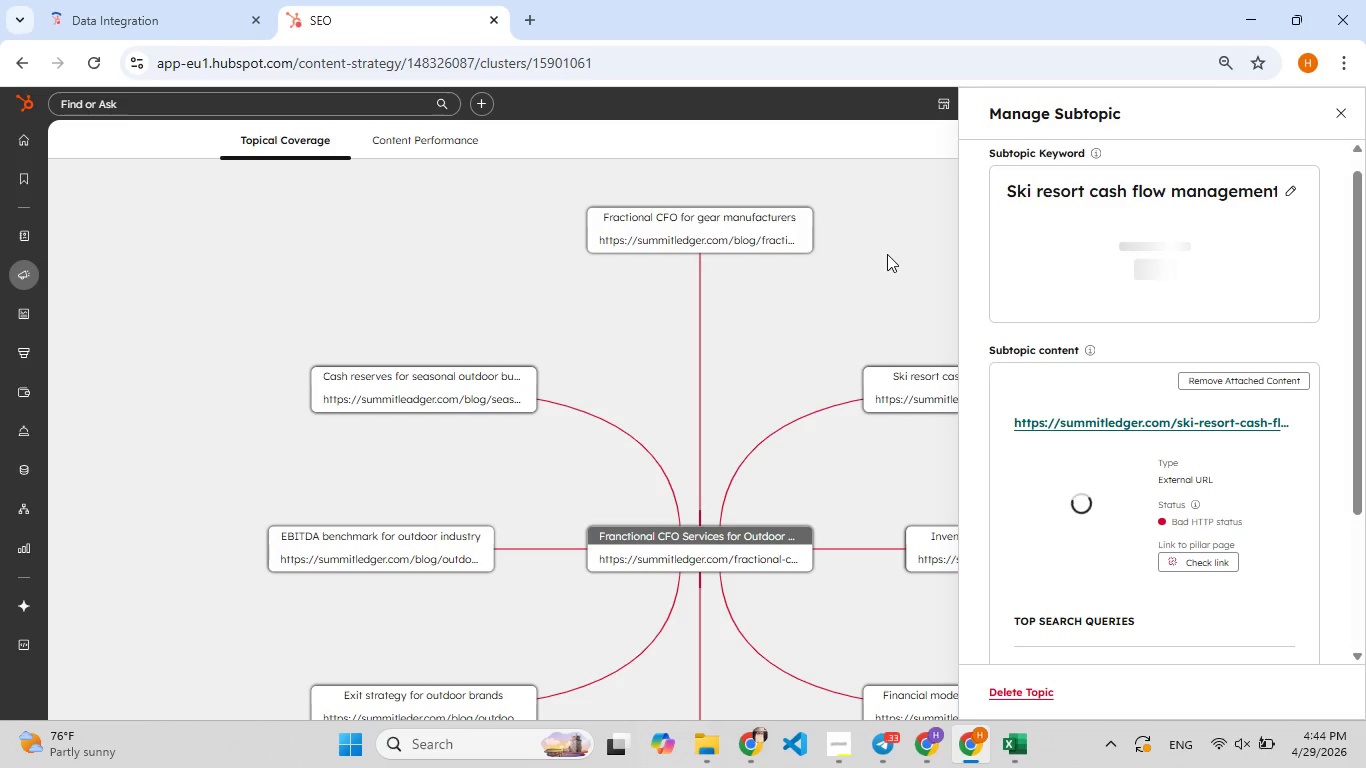 
hold_key(key=F5, duration=0.55)
 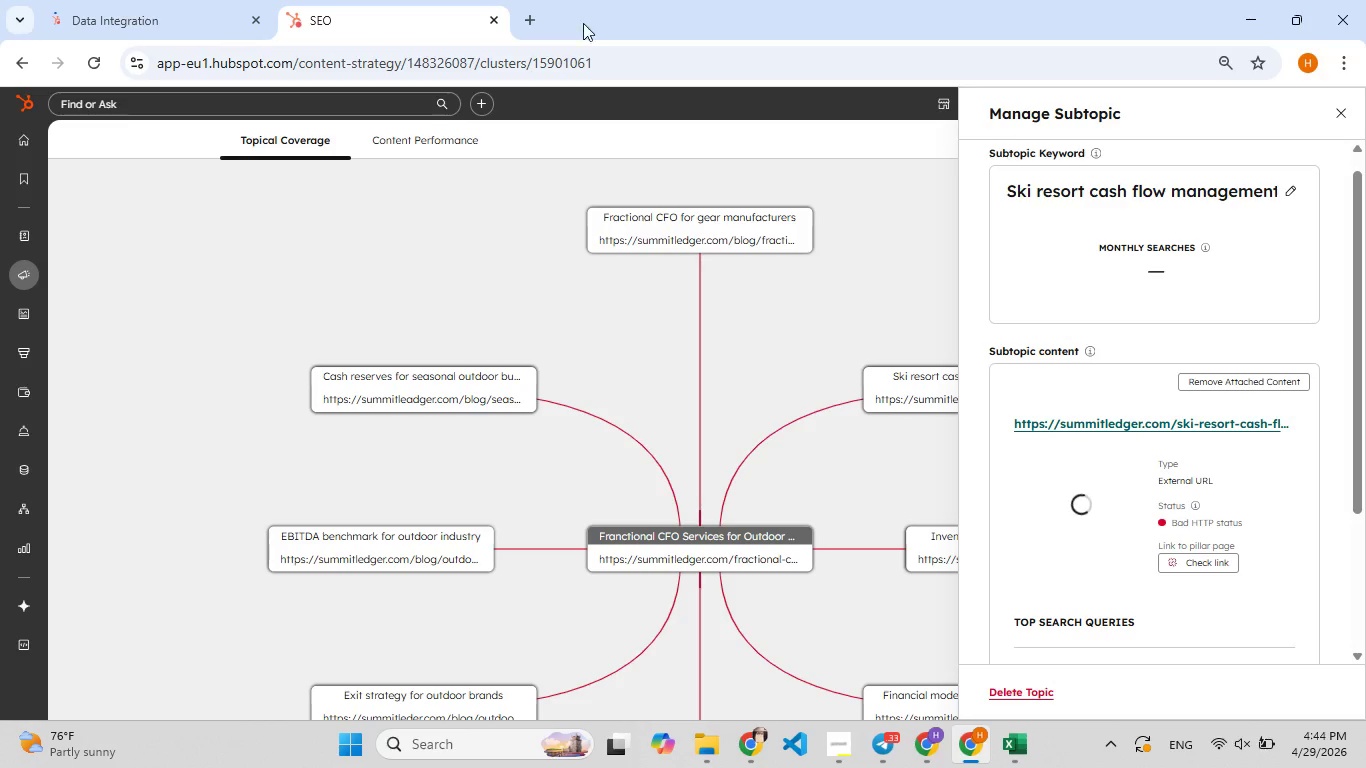 
key(Meta+Shift+S)
 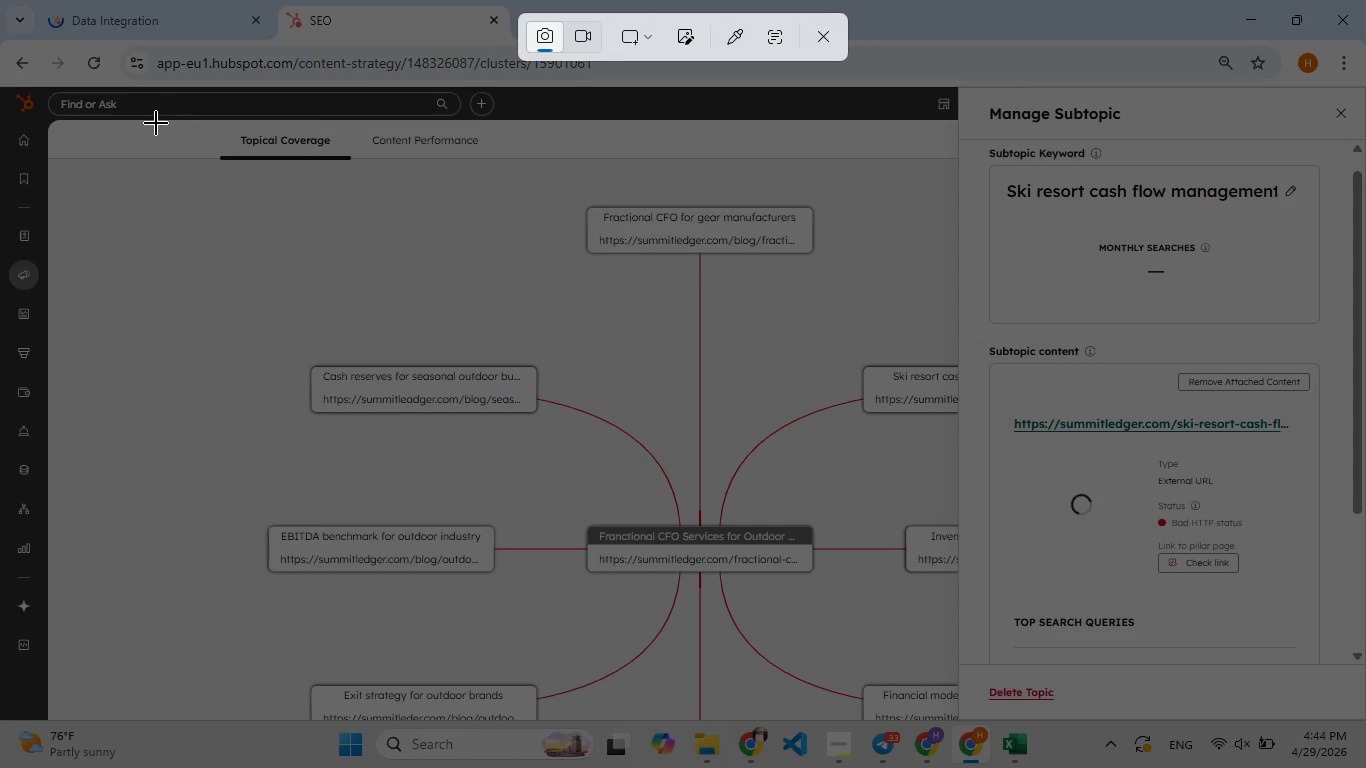 
left_click_drag(start_coordinate=[137, 124], to_coordinate=[1363, 681])
 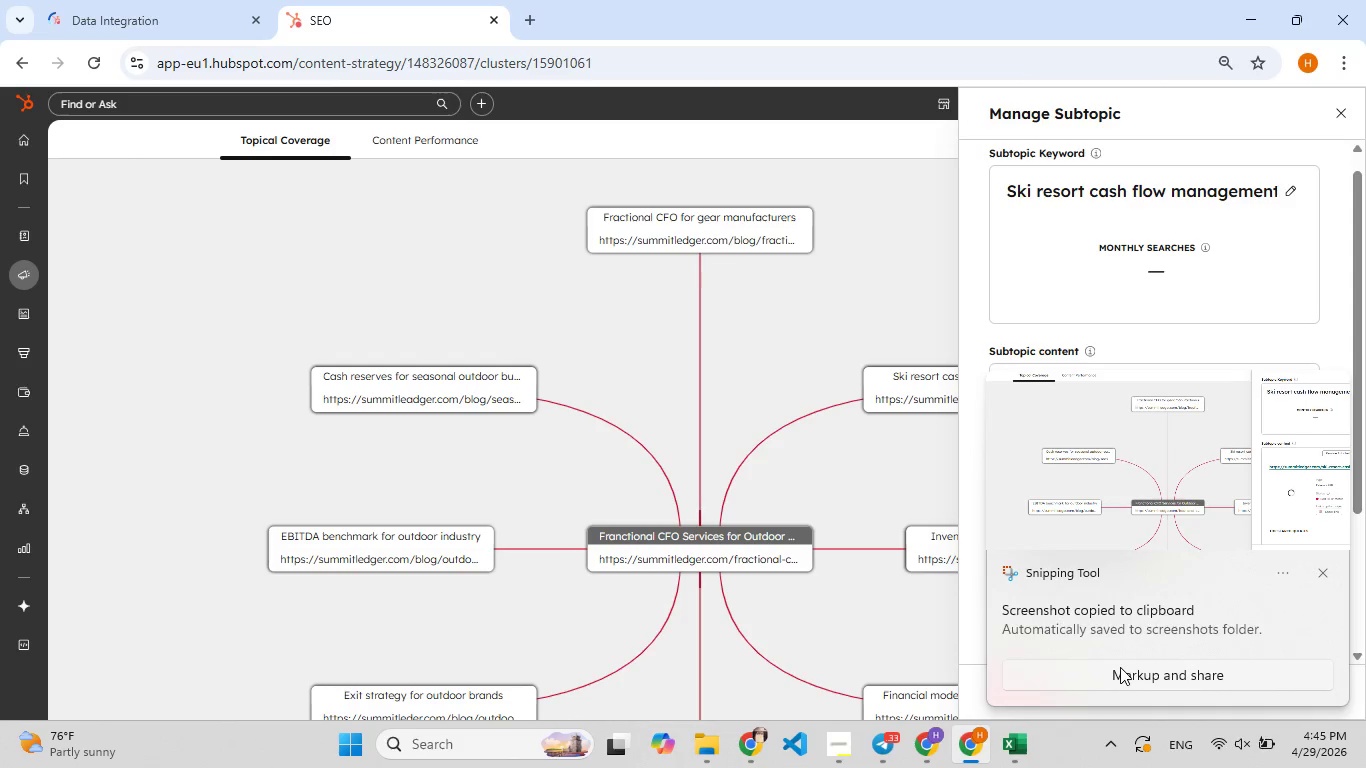 
left_click([1173, 534])
 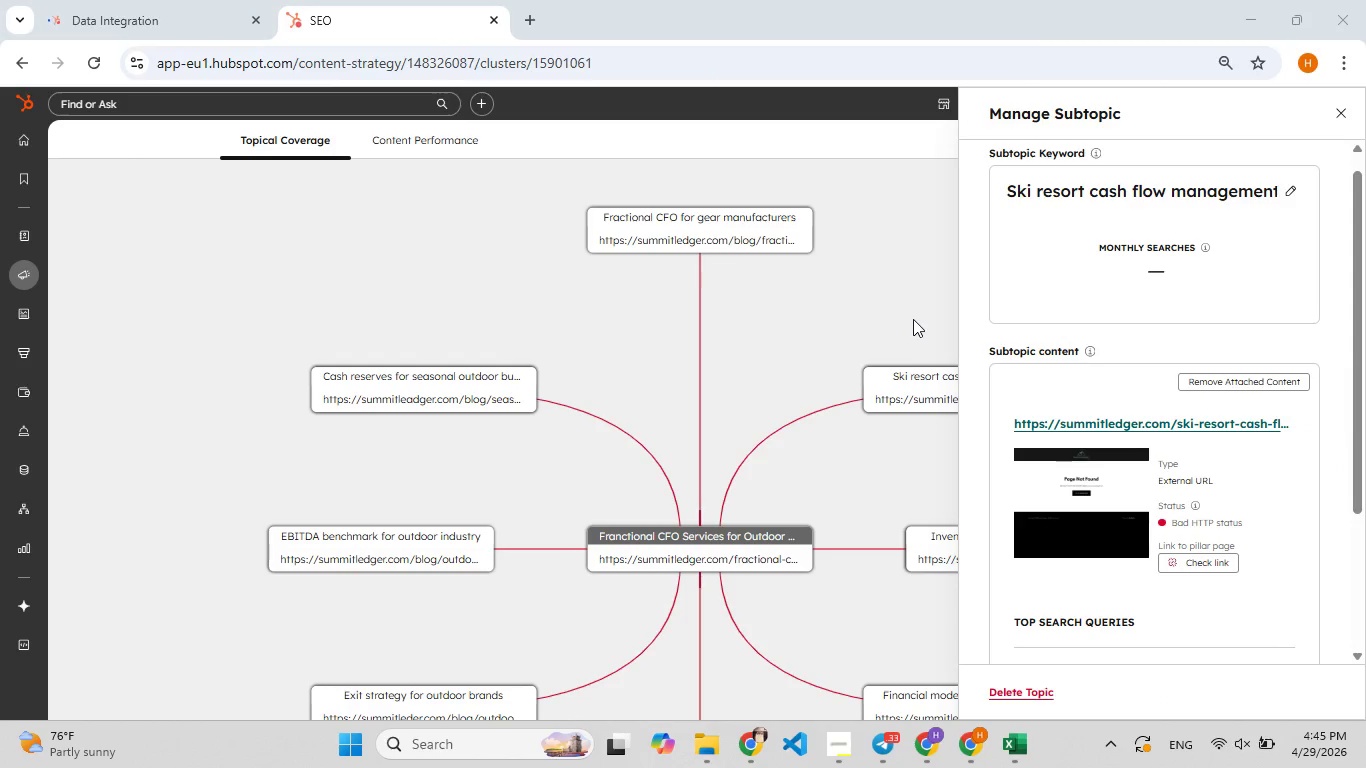 
left_click([913, 318])
 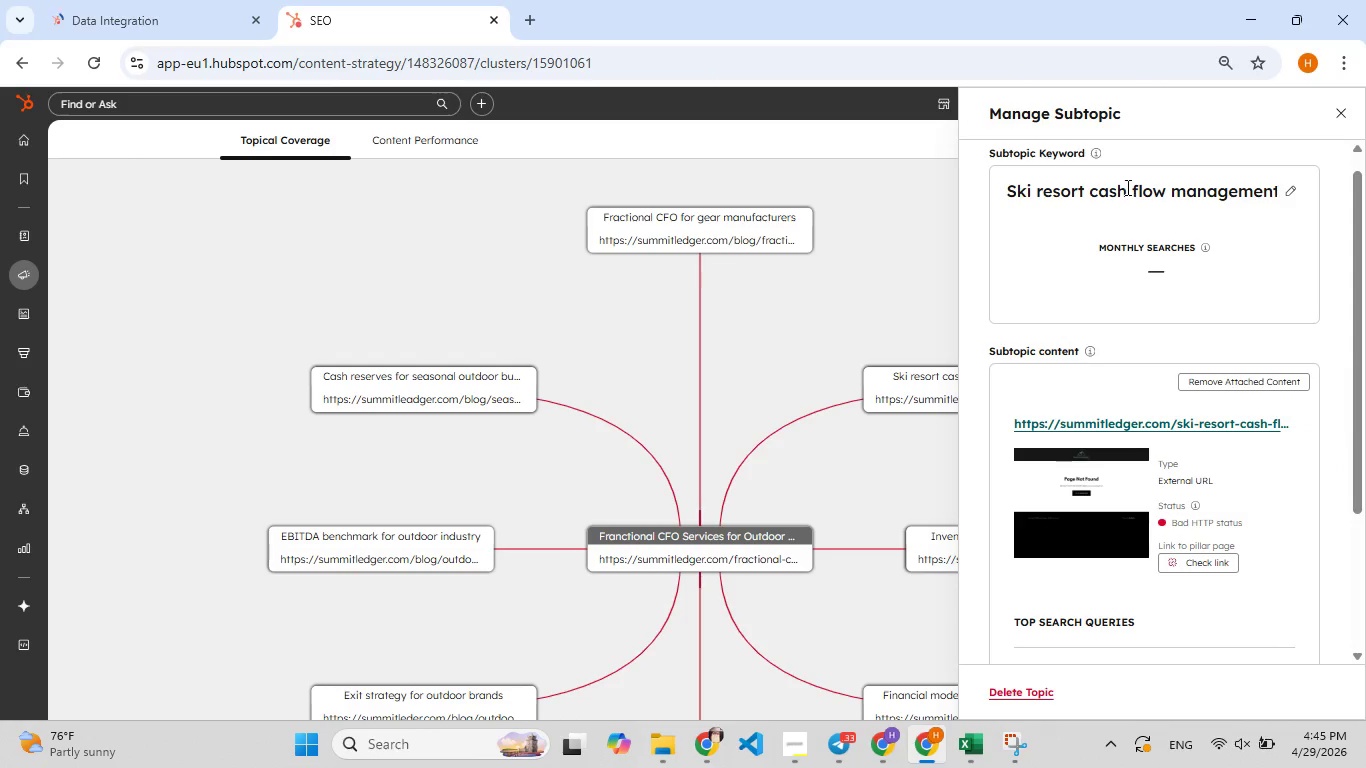 
left_click([1126, 187])
 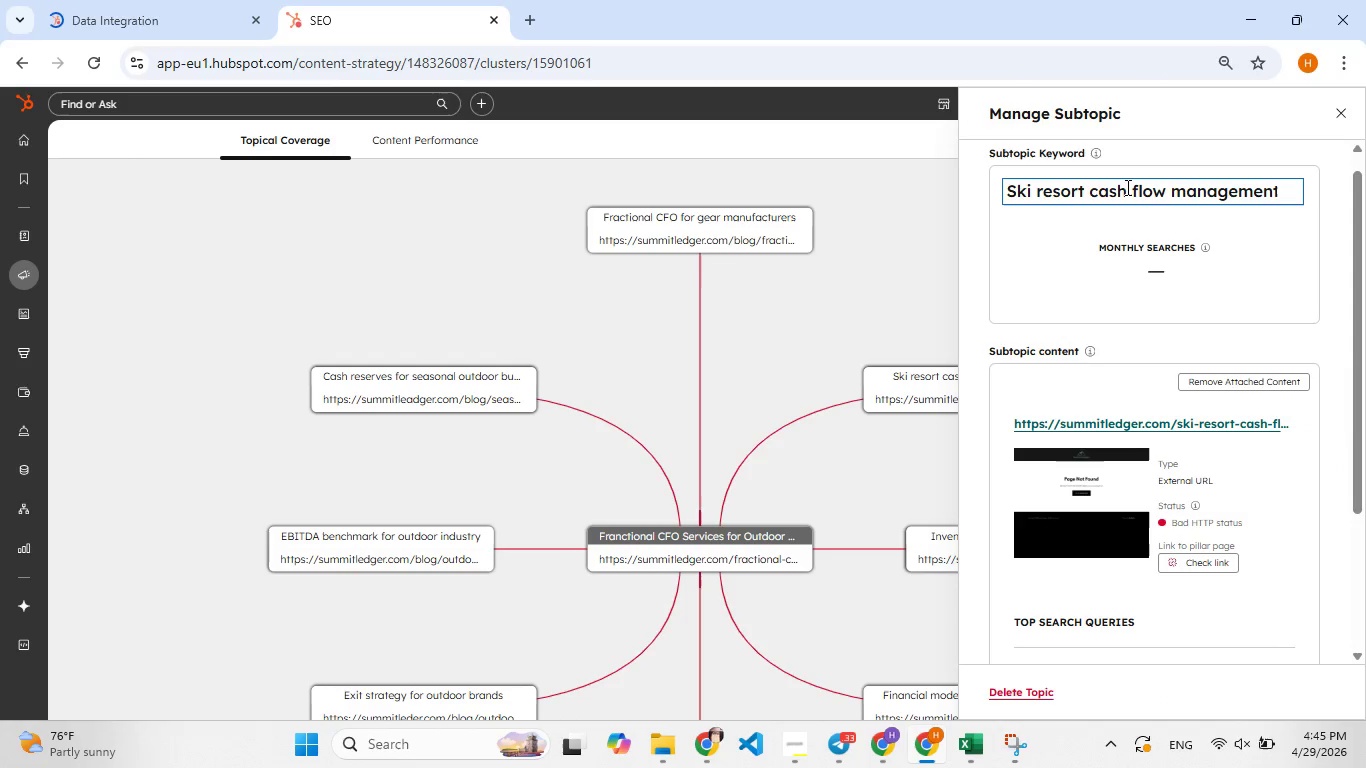 
key(Control+A)
 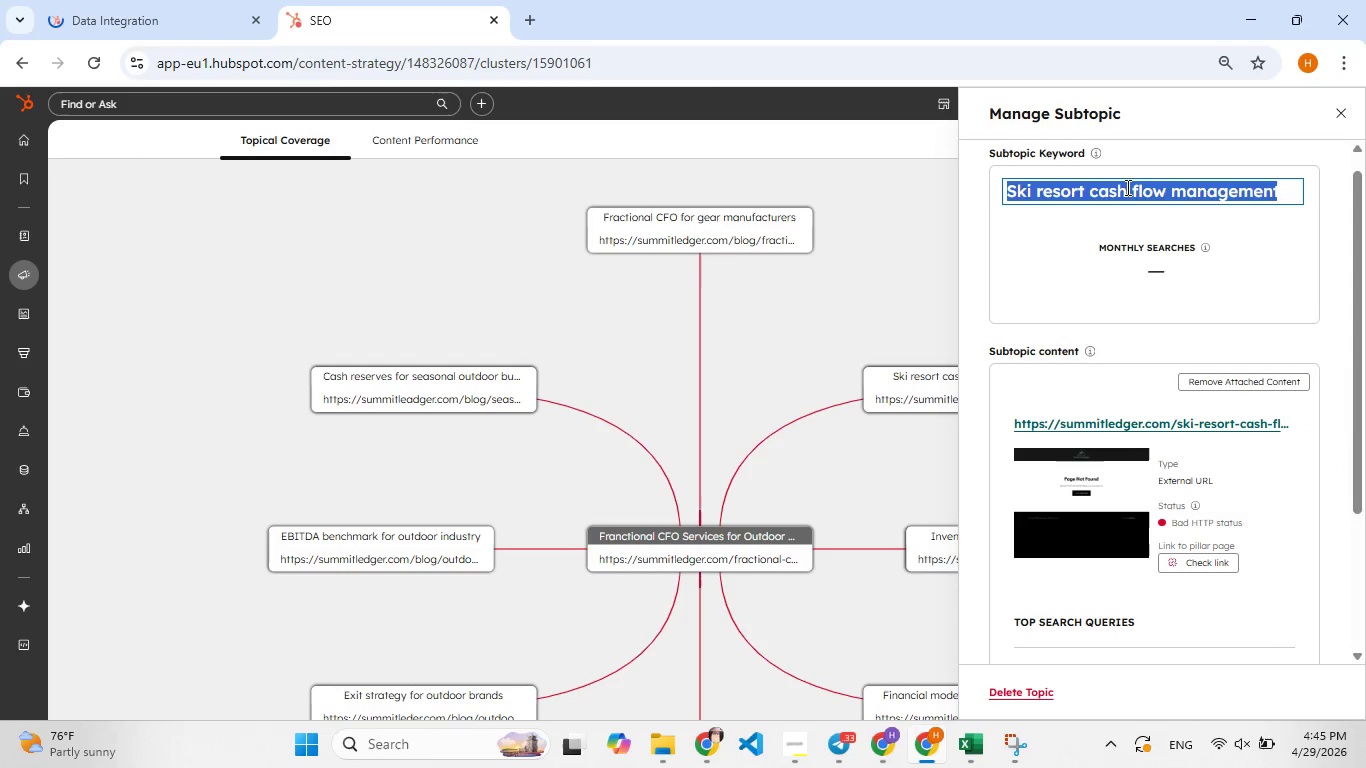 
key(Control+C)
 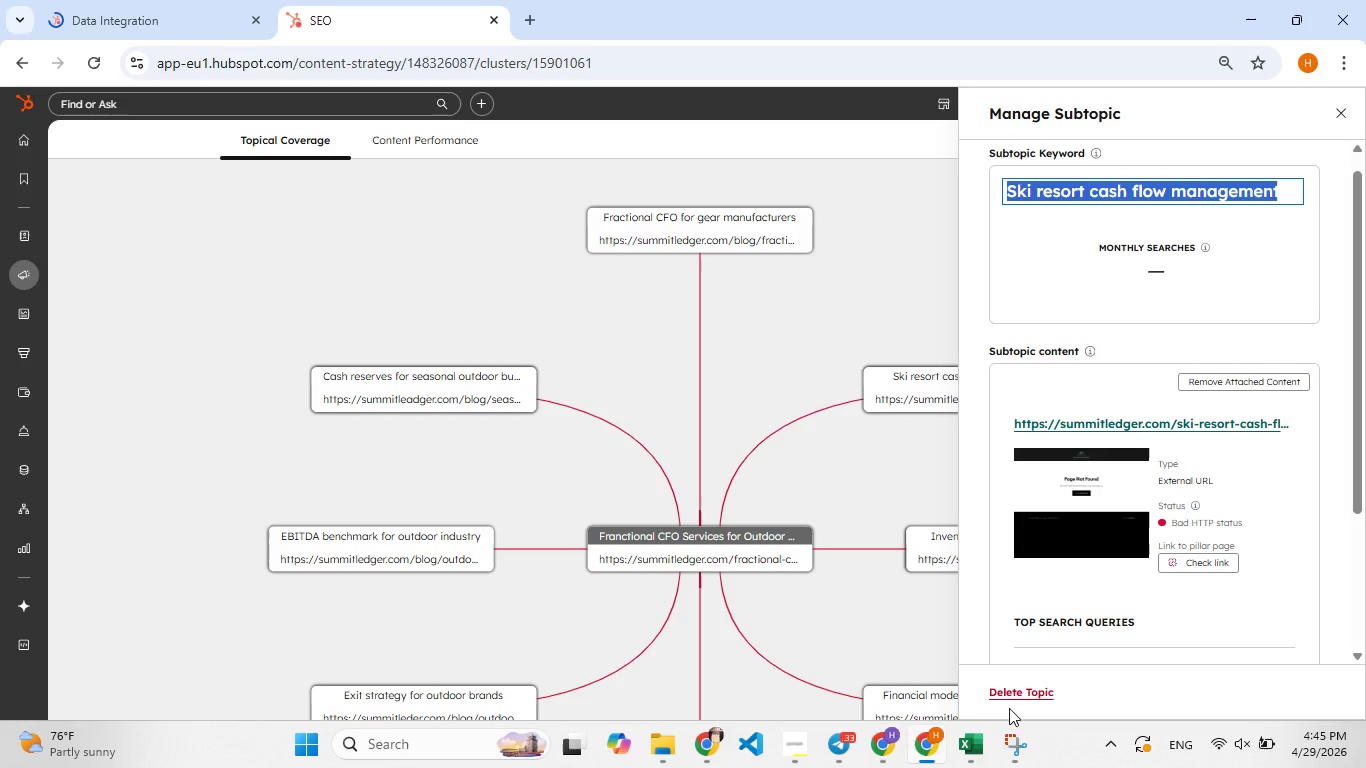 
left_click([1010, 743])
 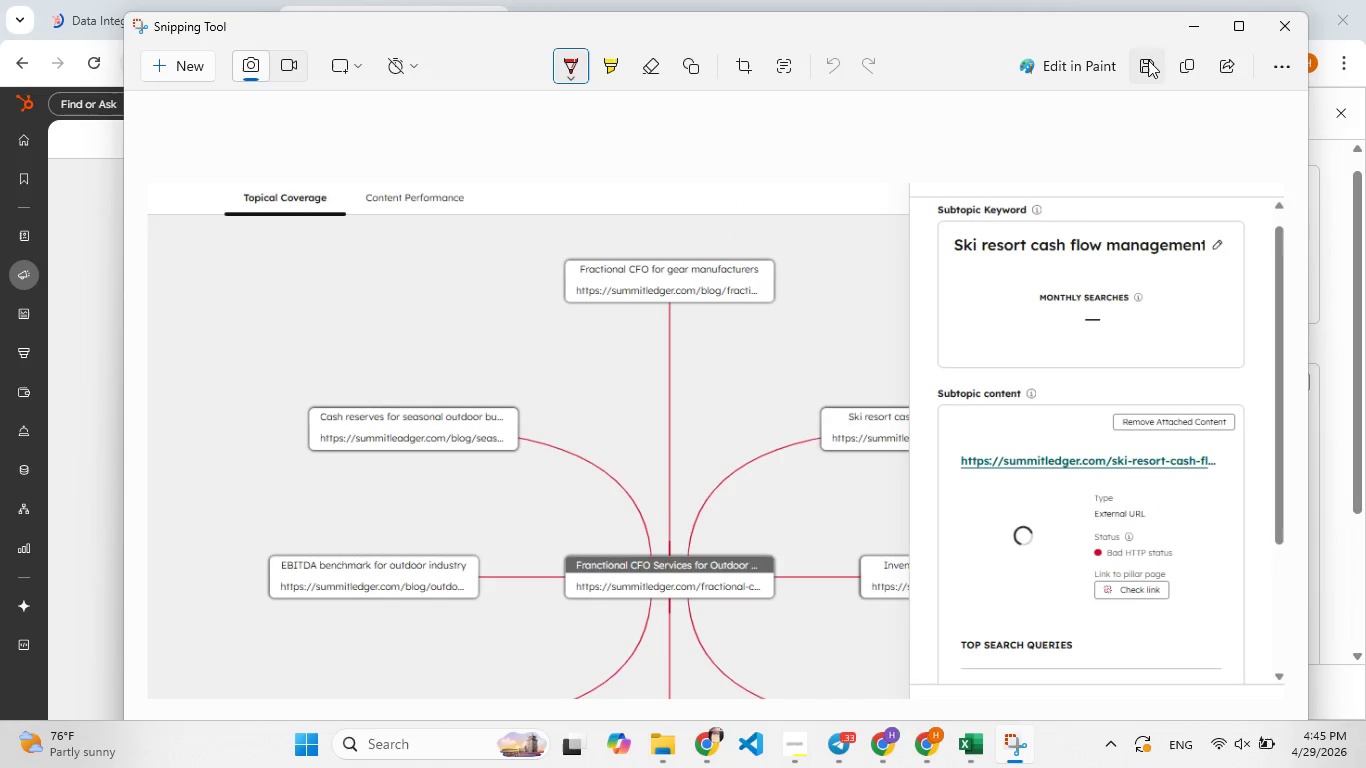 
left_click([1148, 60])
 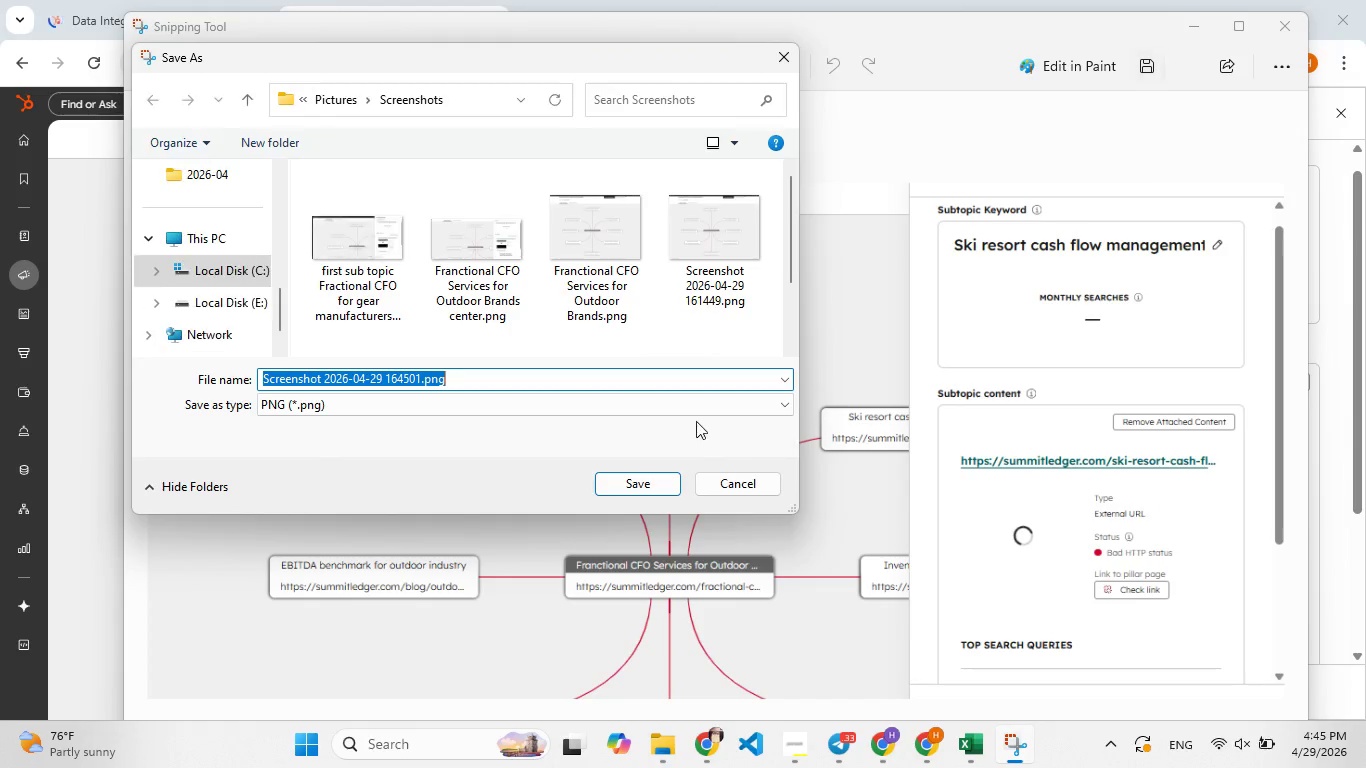 
key(Control+V)
 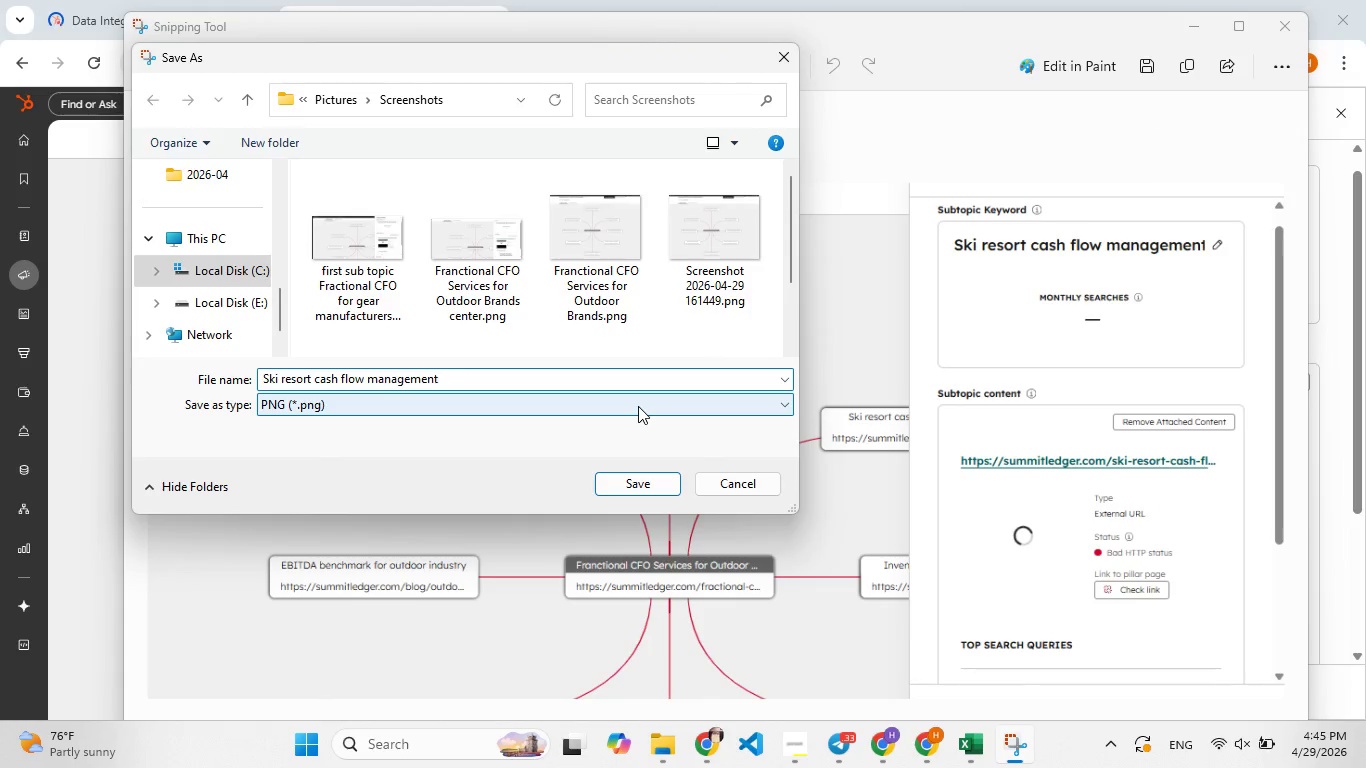 
key(Space)
 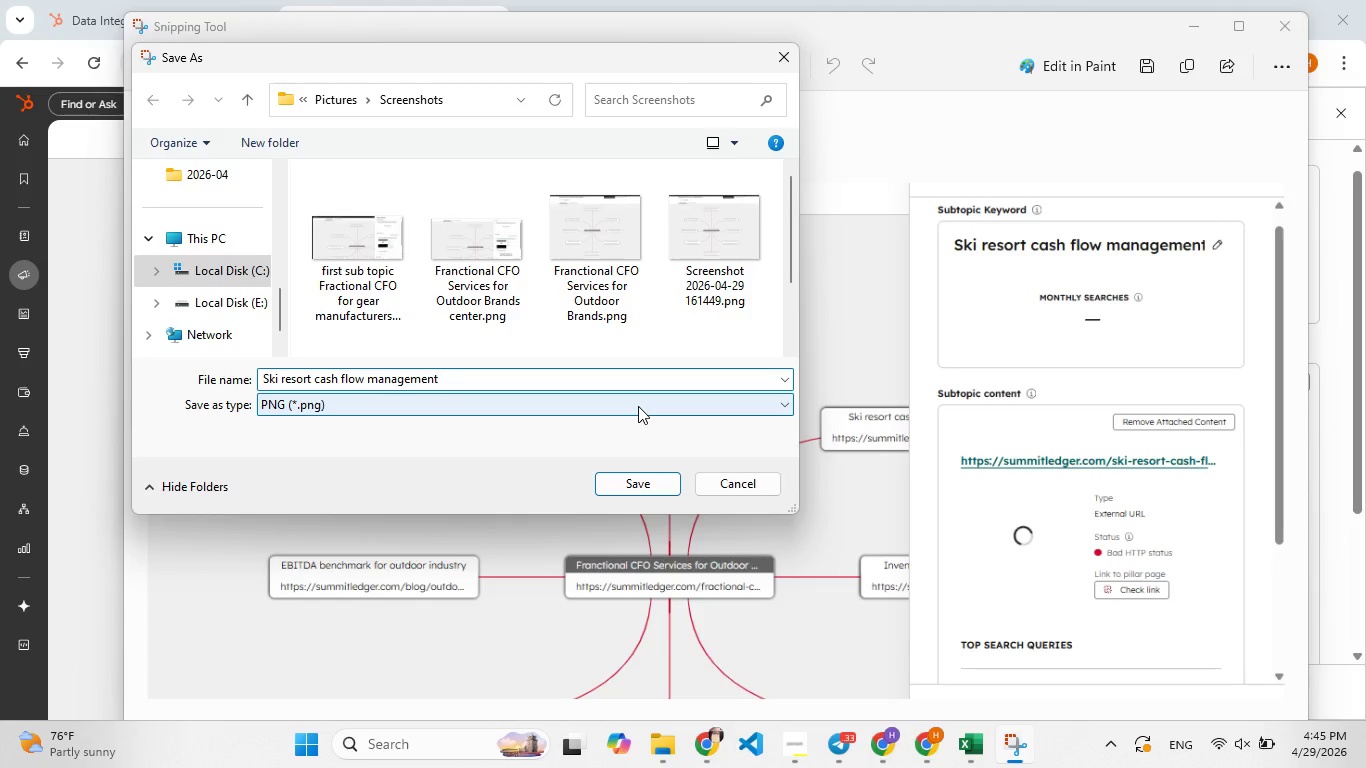 
type(subtopic 2)
 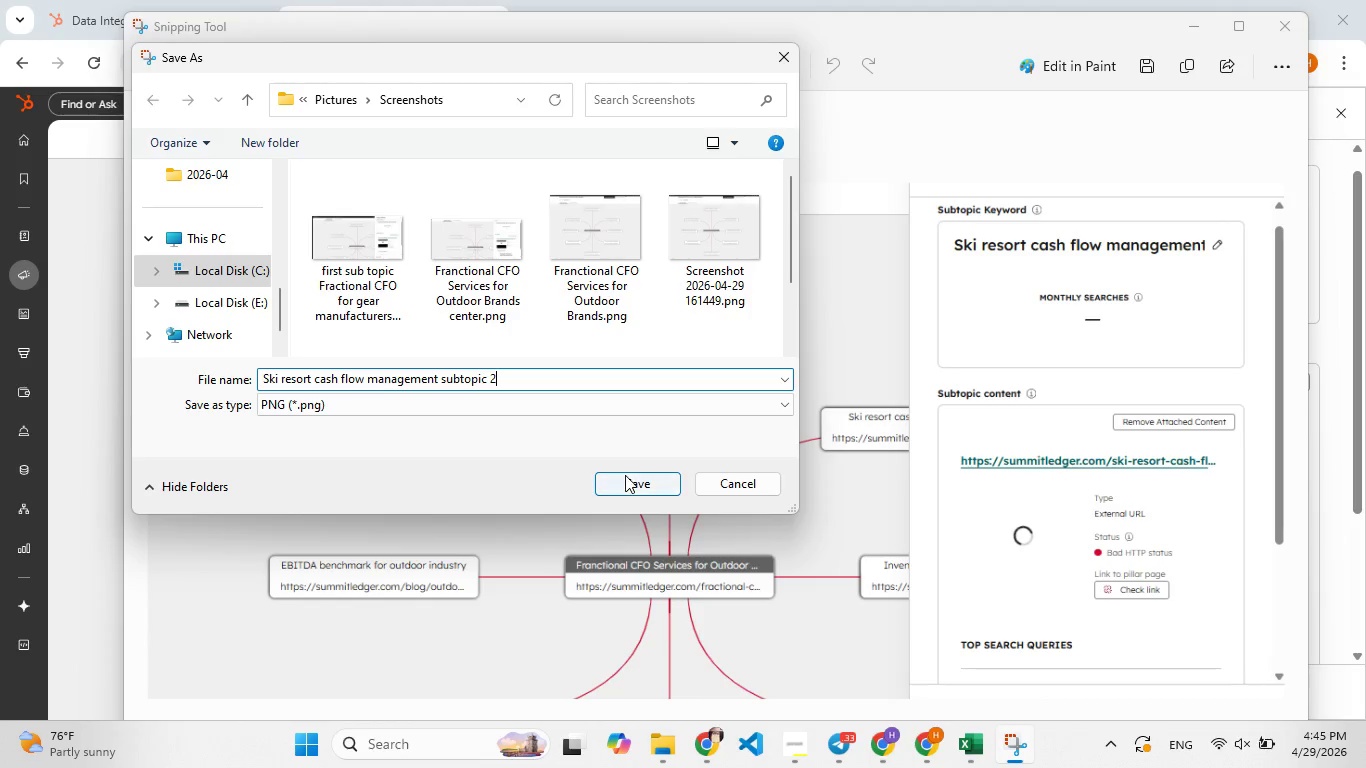 
left_click([629, 481])
 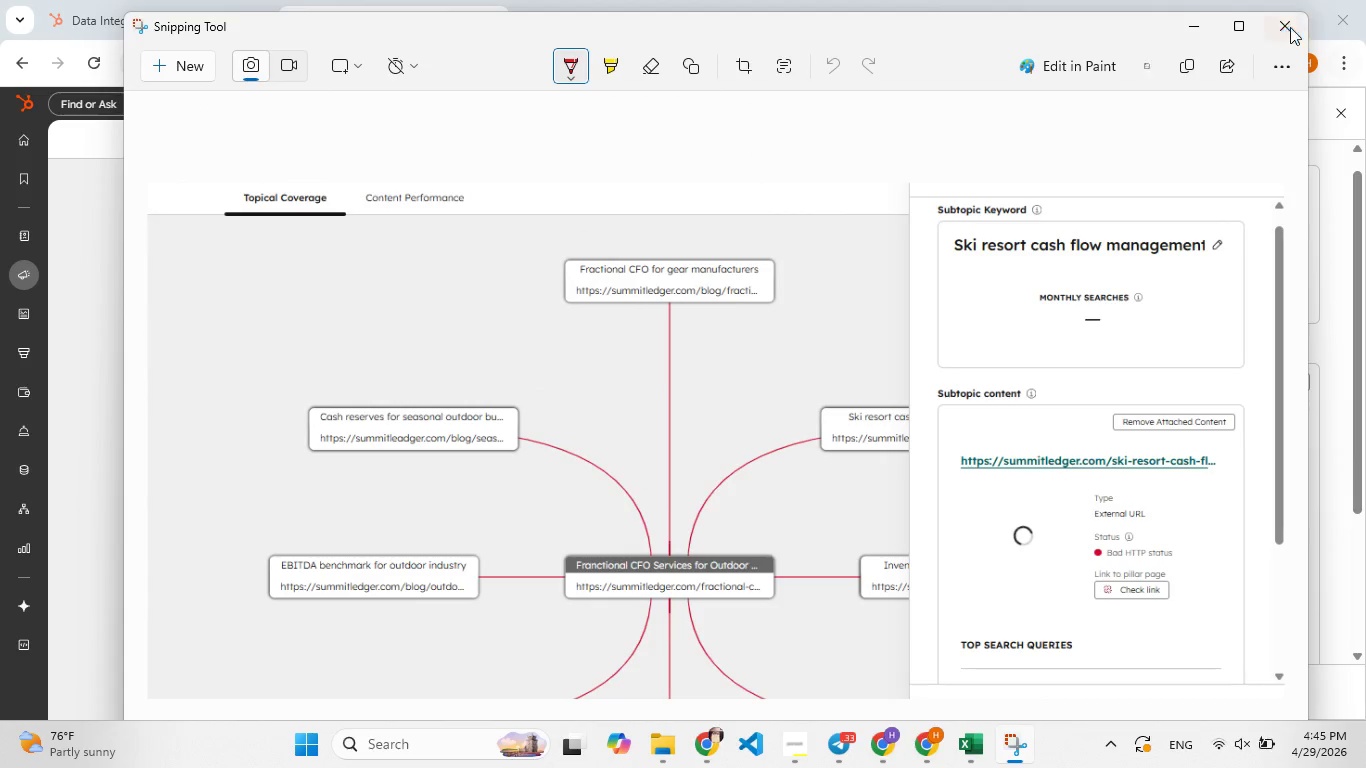 
left_click([1290, 22])
 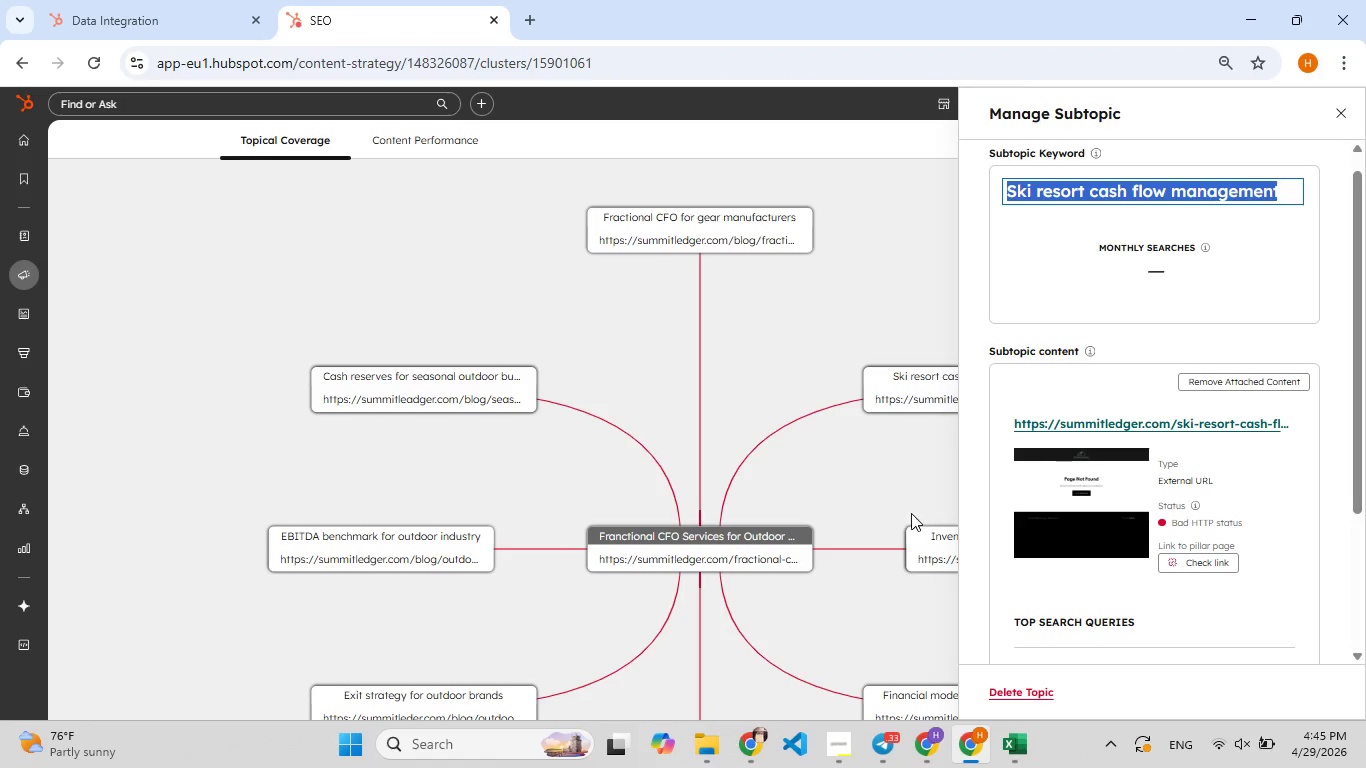 
left_click([918, 532])
 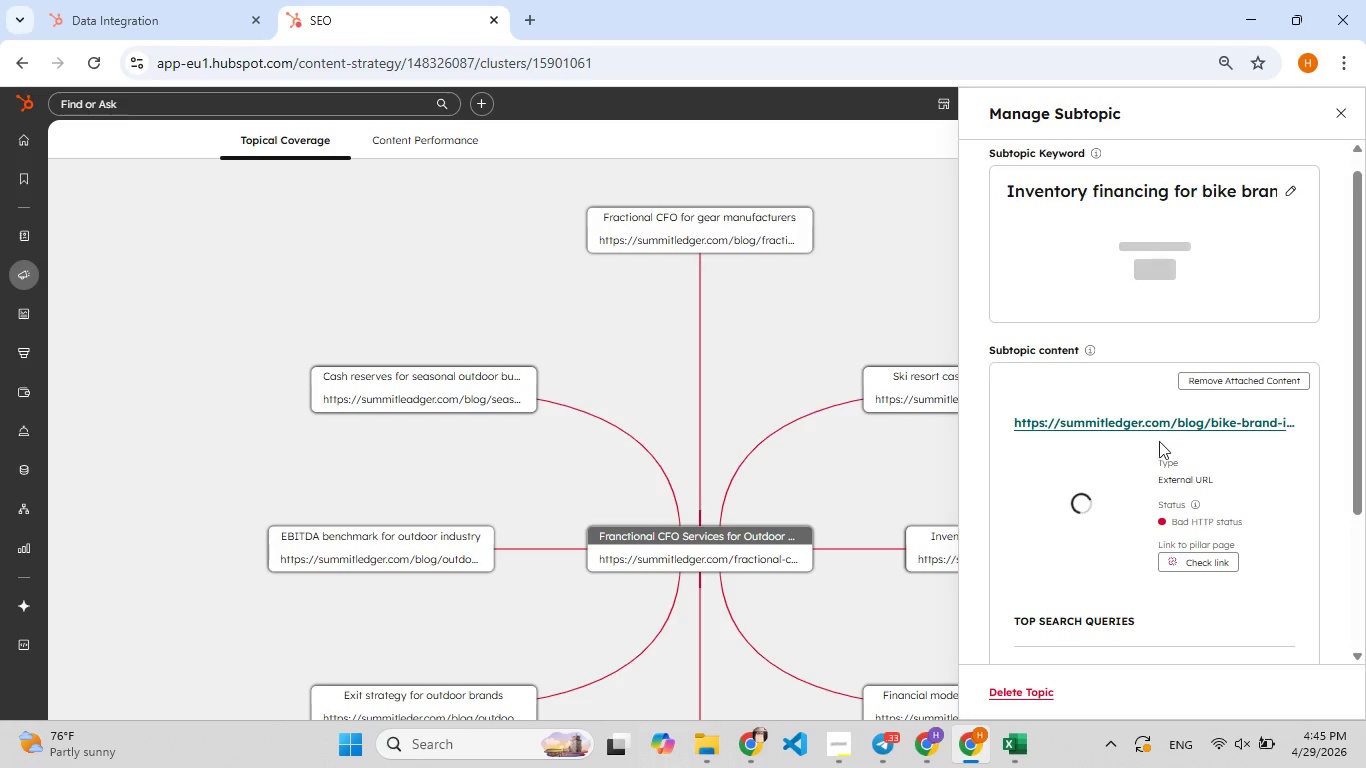 
hold_key(key=F5, duration=0.56)
 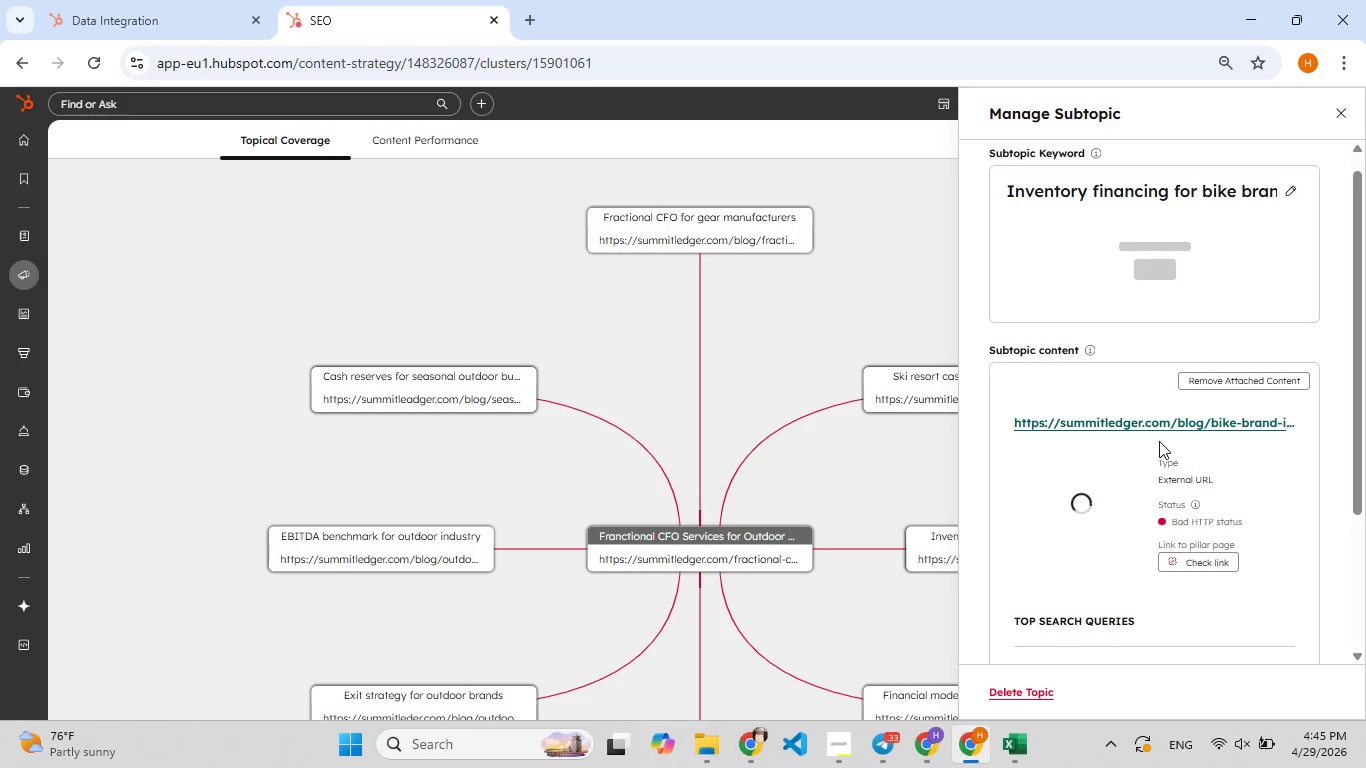 
key(Meta+Shift+S)
 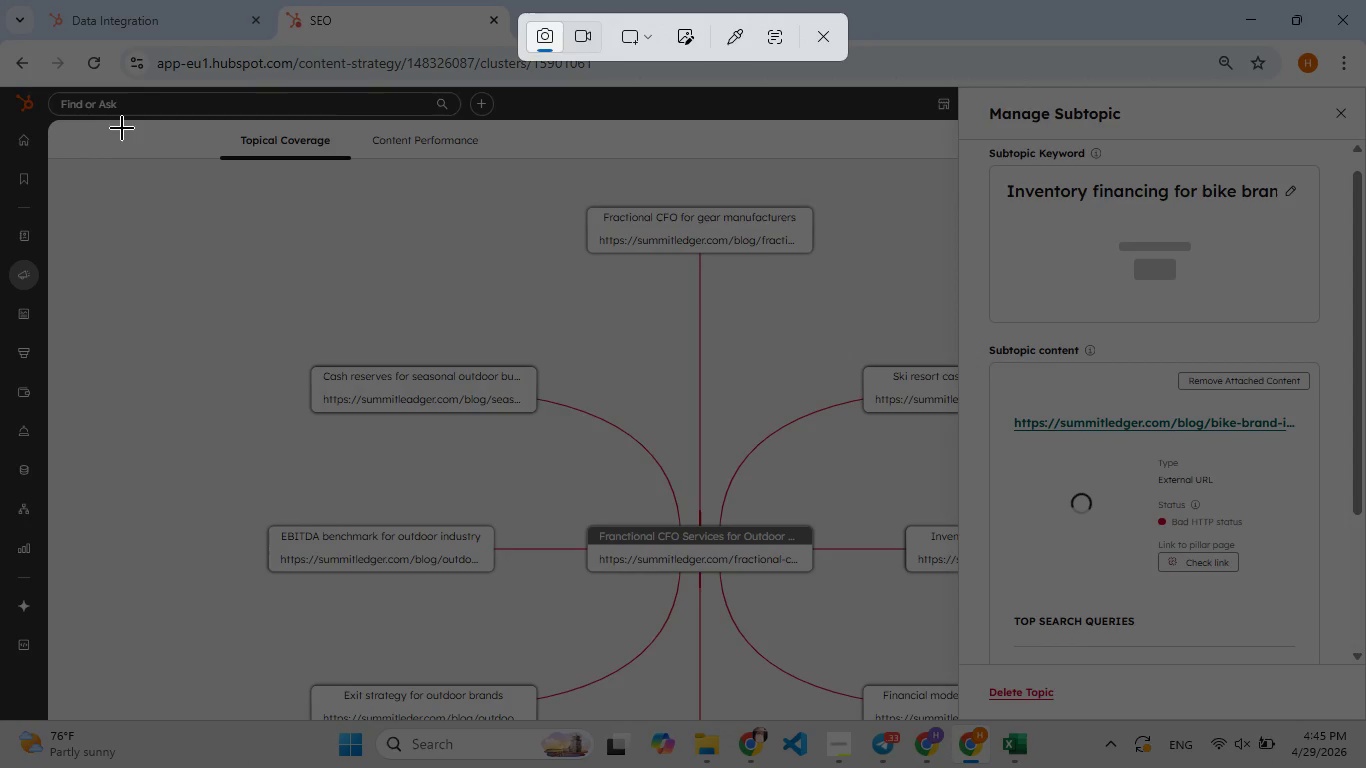 
left_click_drag(start_coordinate=[140, 102], to_coordinate=[1365, 685])
 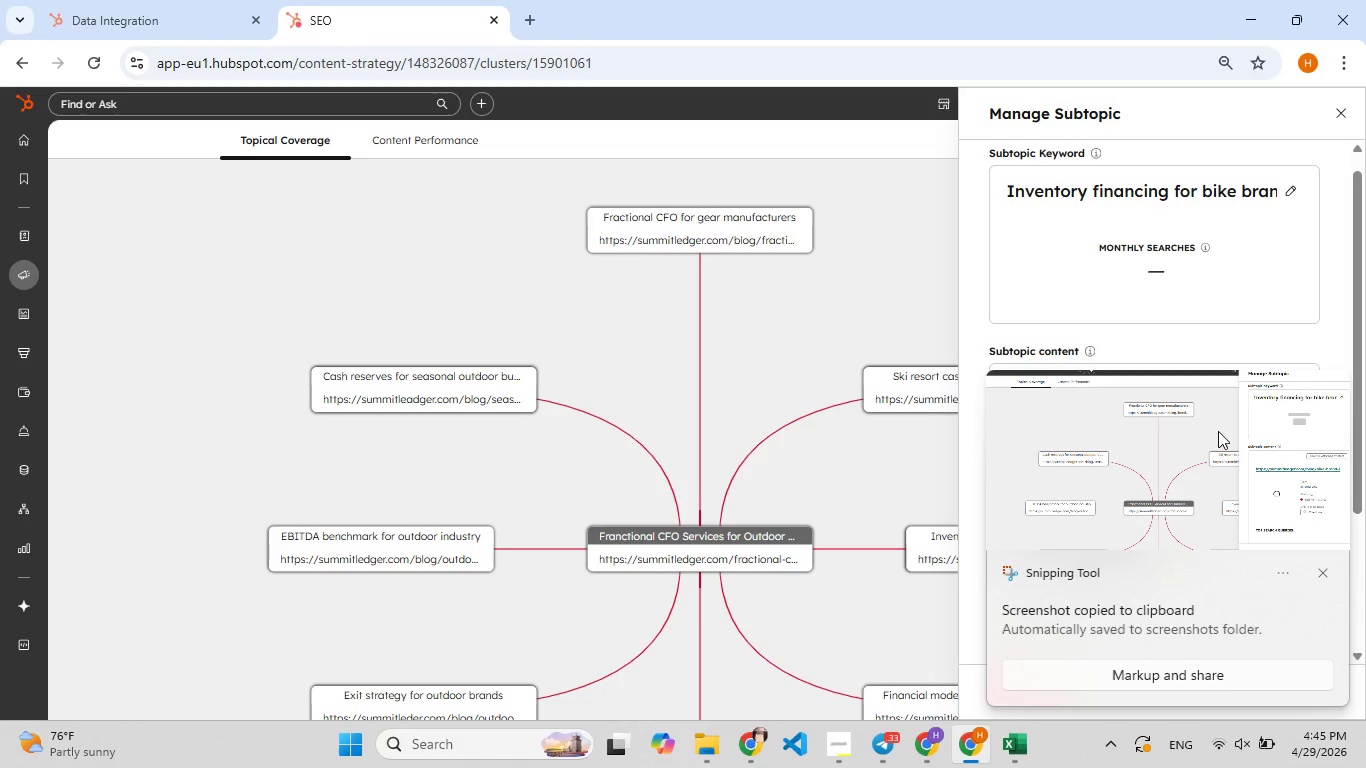 
left_click([1091, 449])
 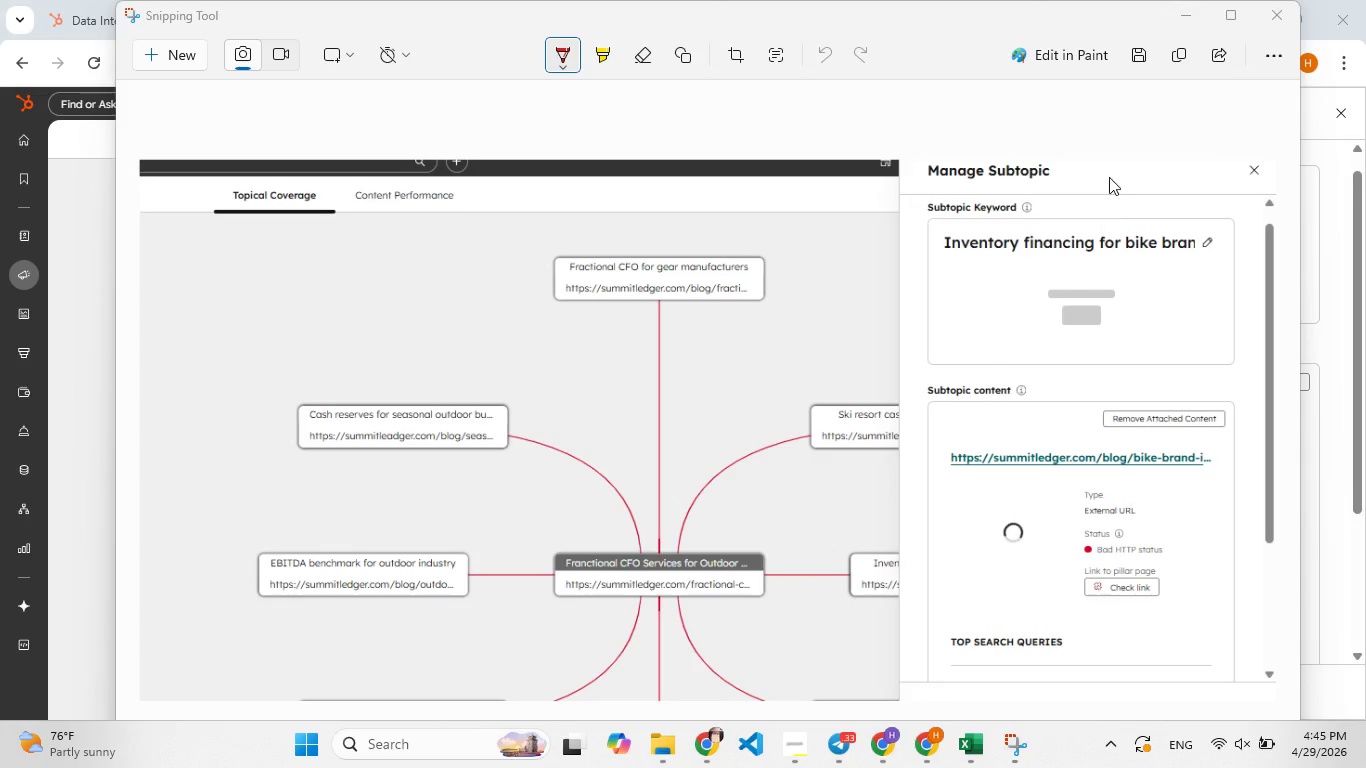 
left_click([1139, 59])
 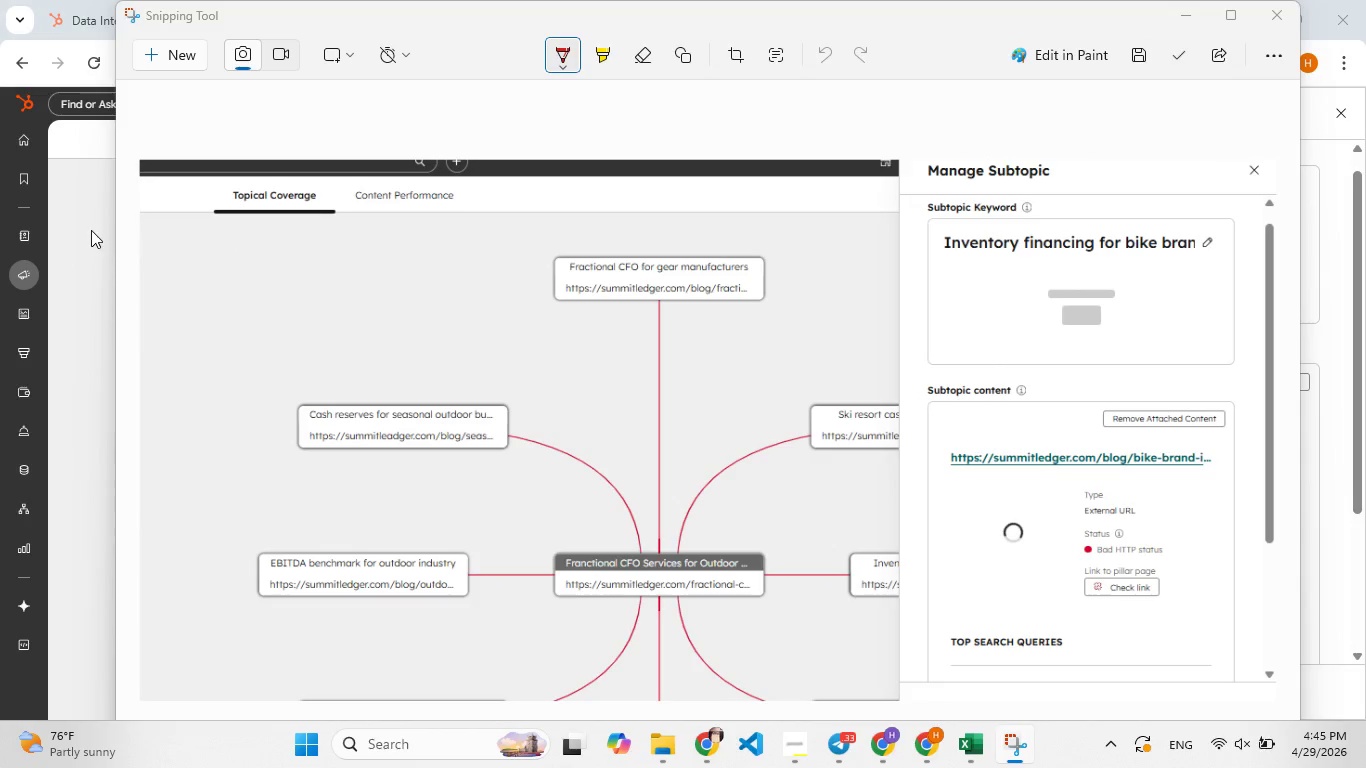 
left_click([90, 230])
 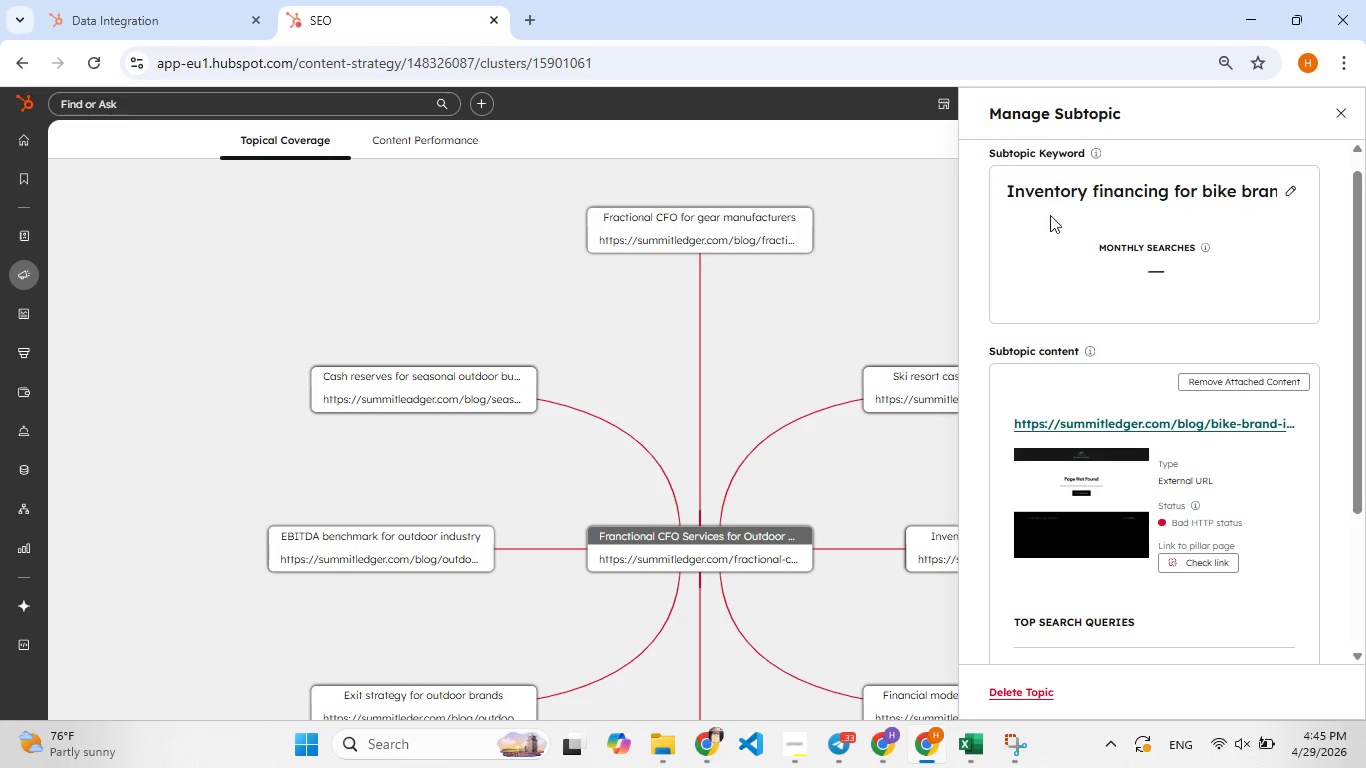 
left_click([1061, 207])
 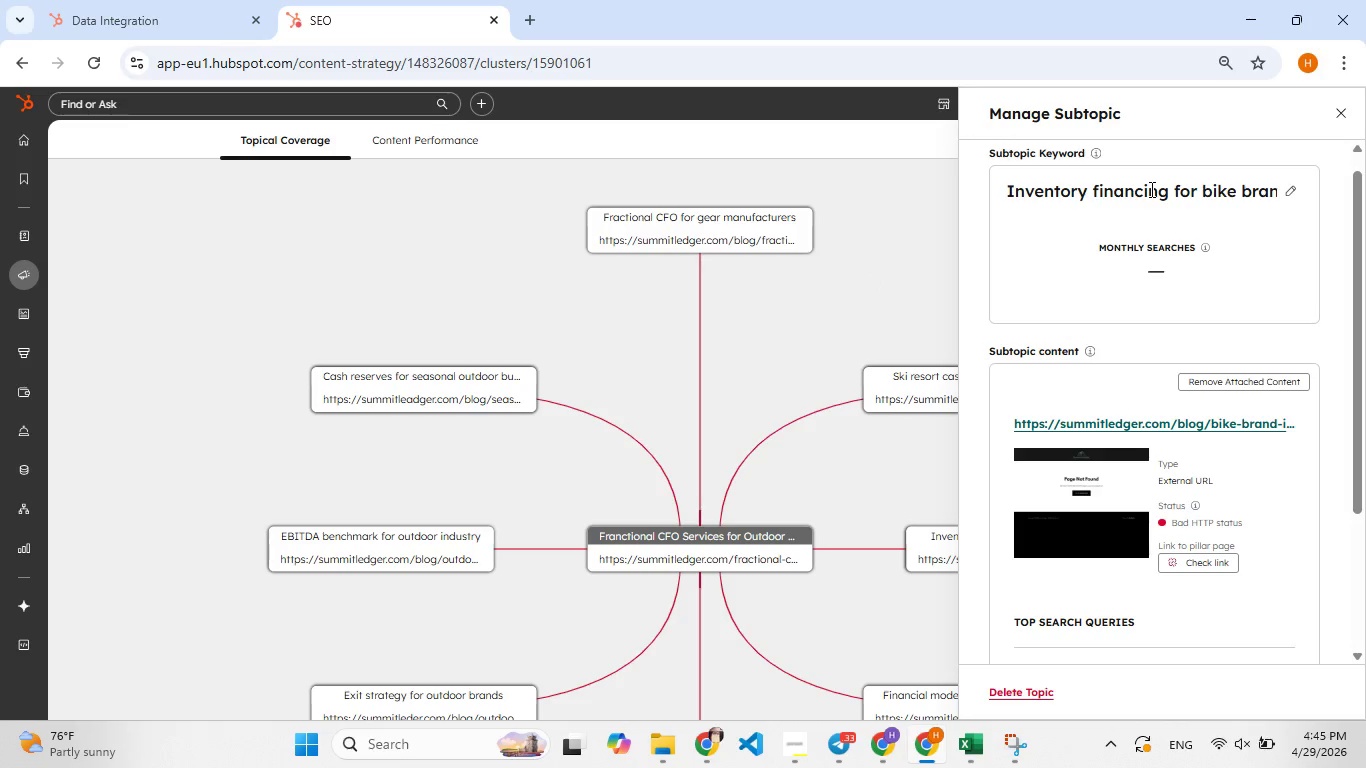 
left_click([1150, 189])
 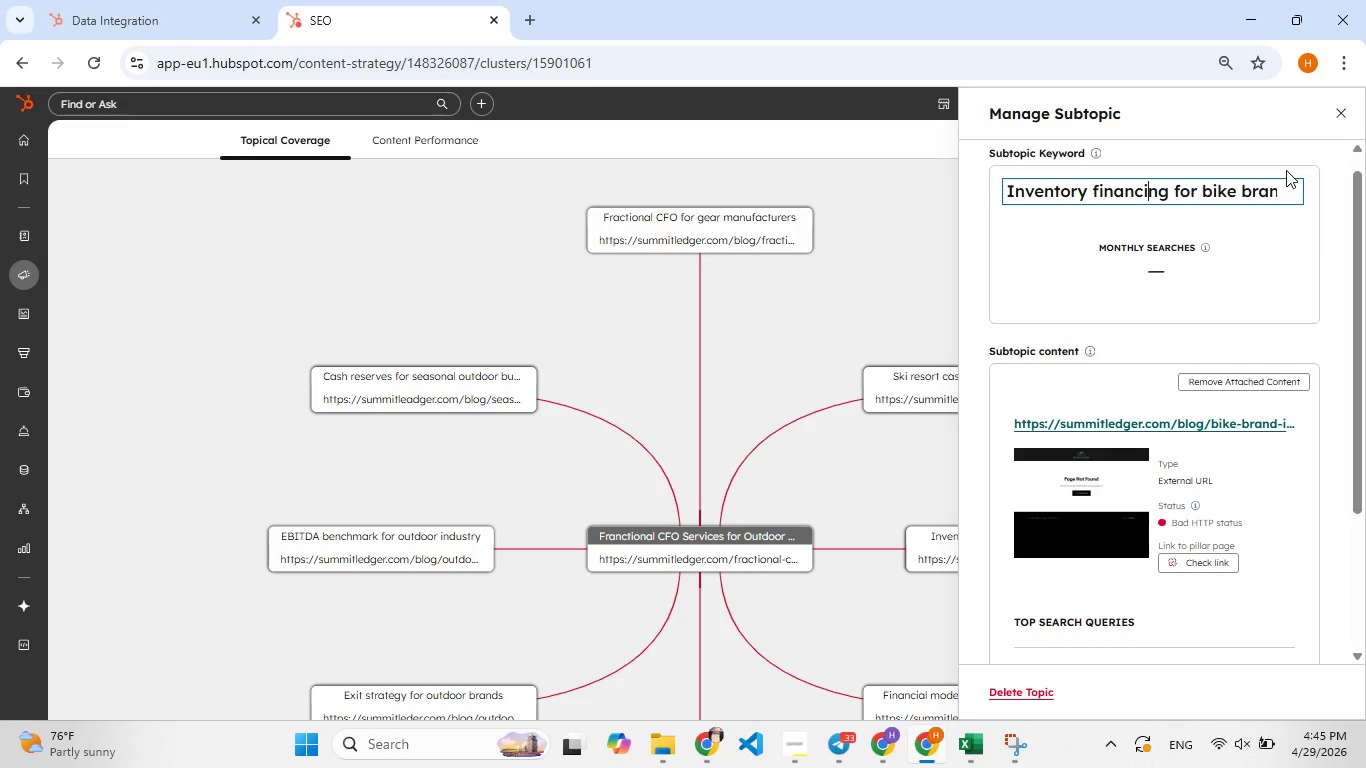 
key(Control+A)
 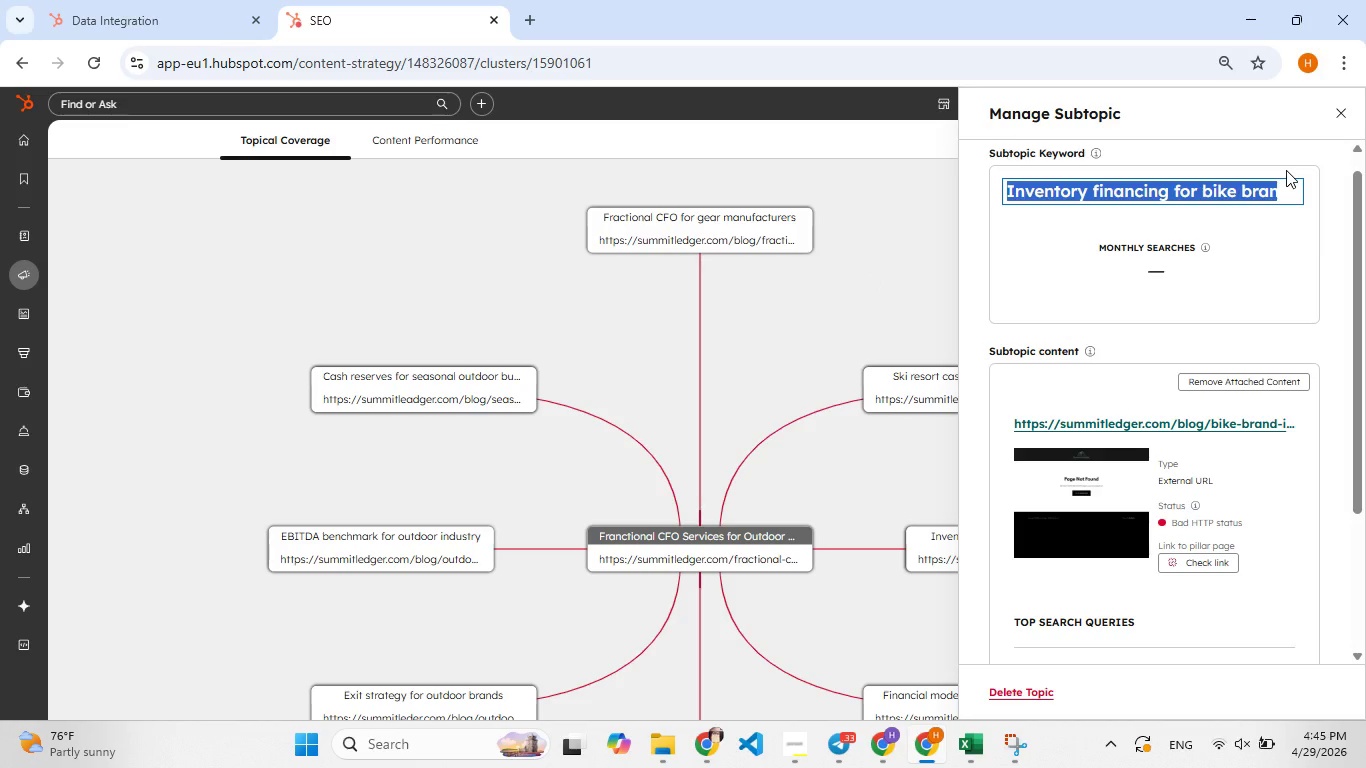 
key(Control+C)
 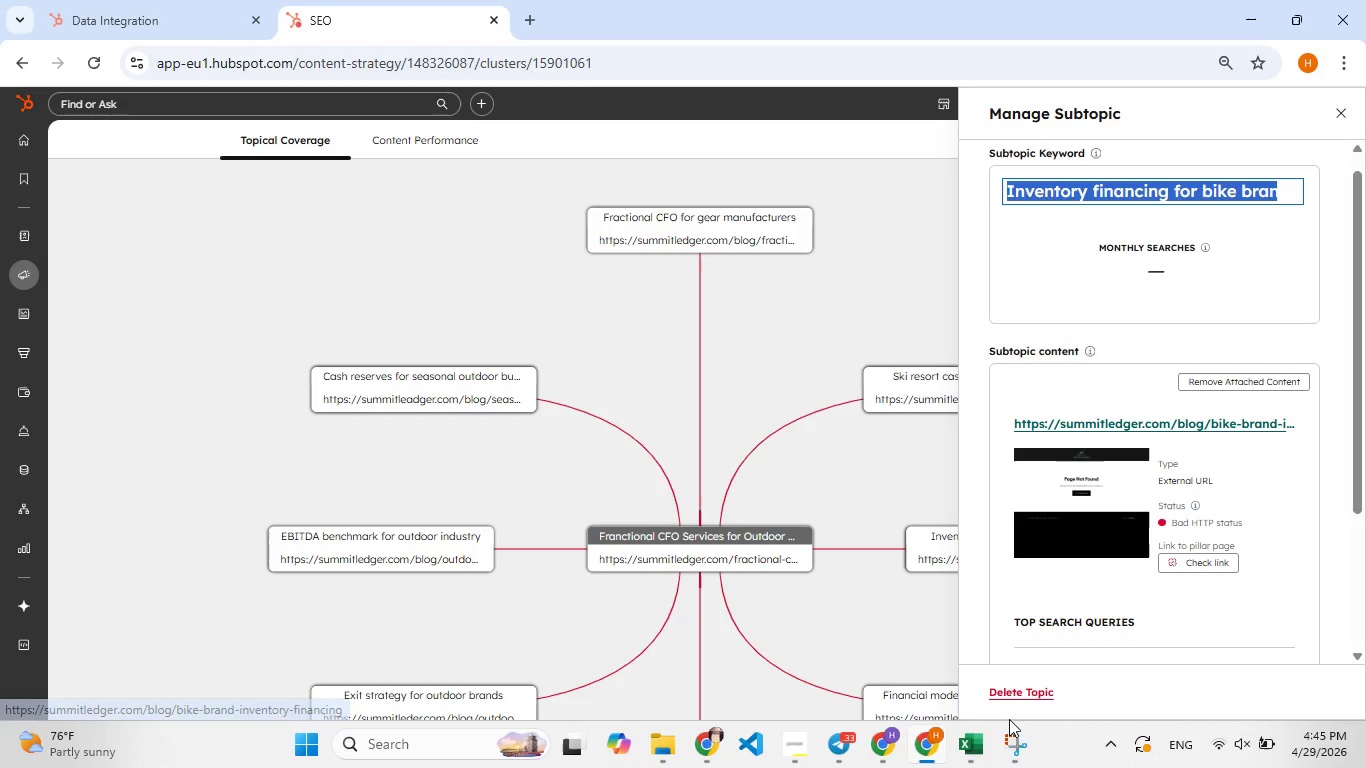 
left_click([1012, 743])
 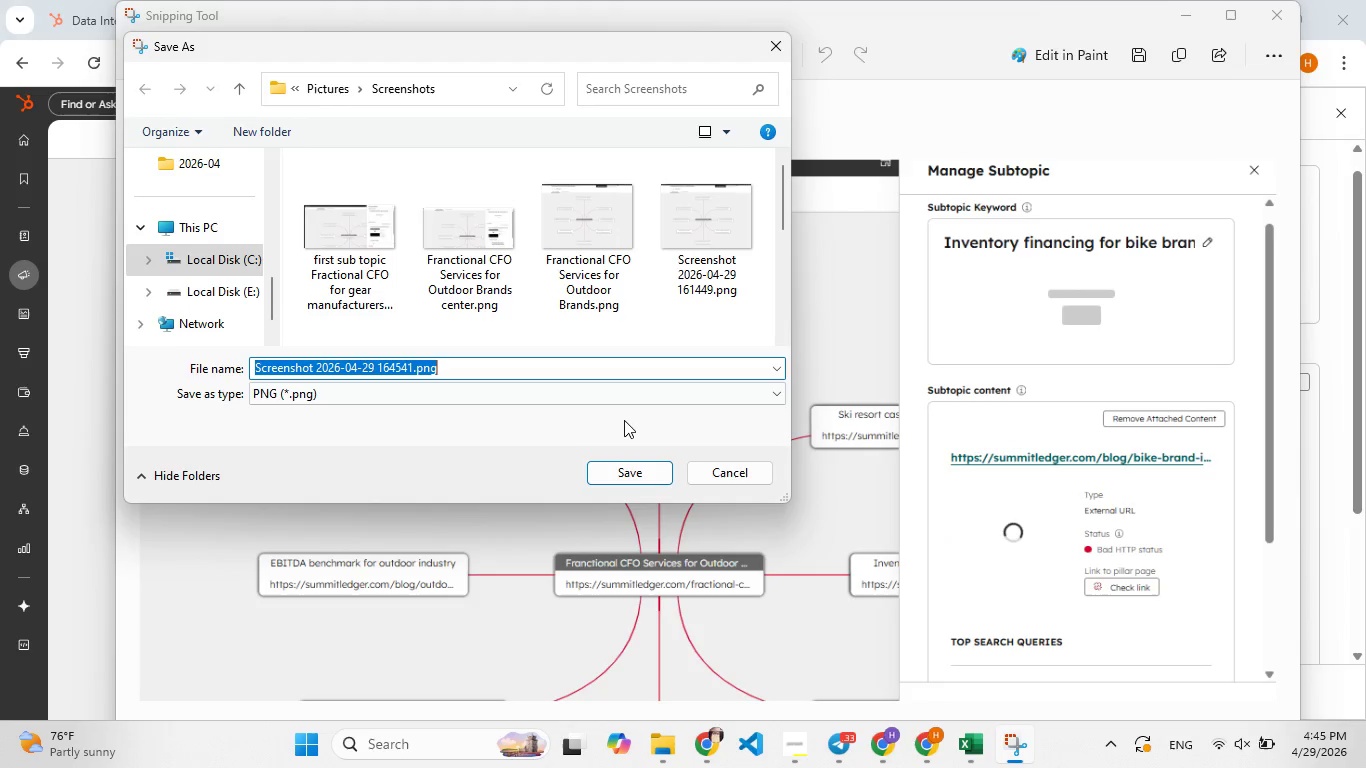 
key(Control+V)
 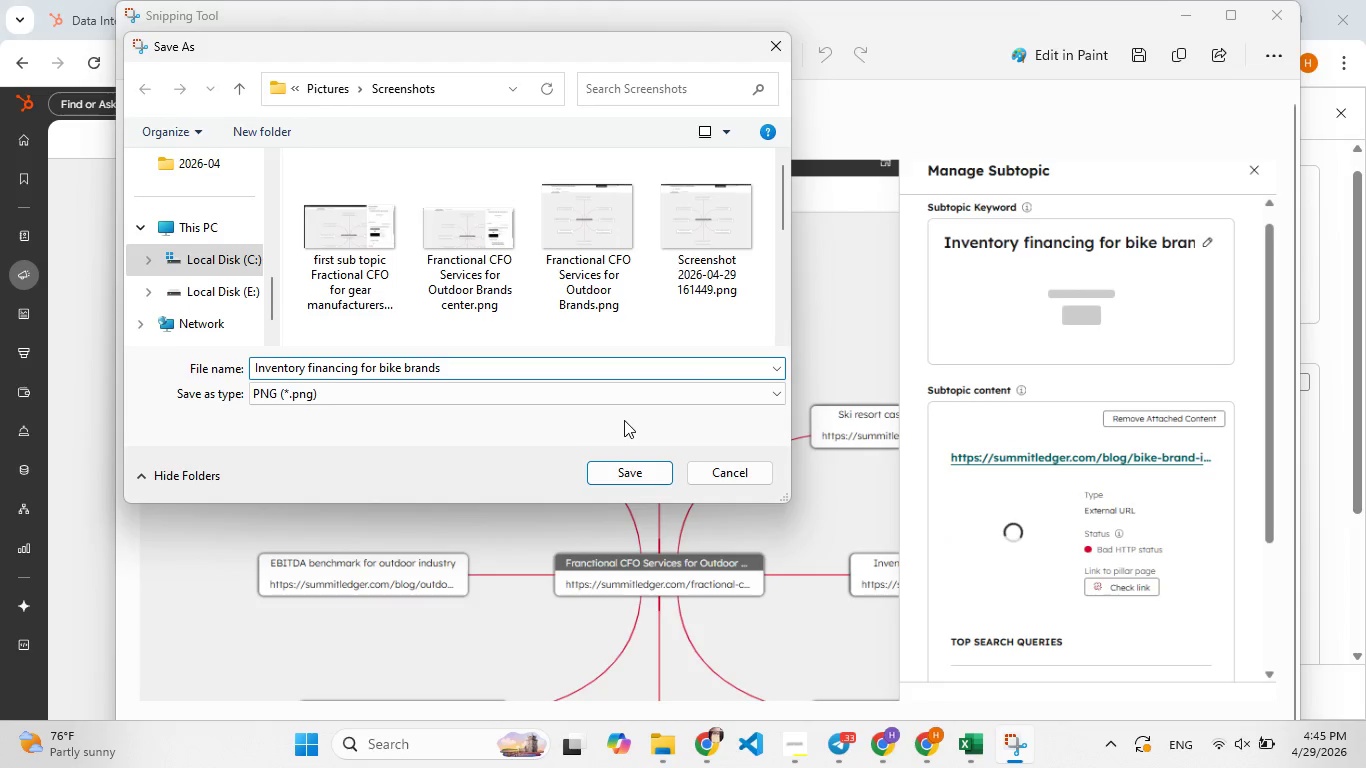 
type( subtopic 3)
 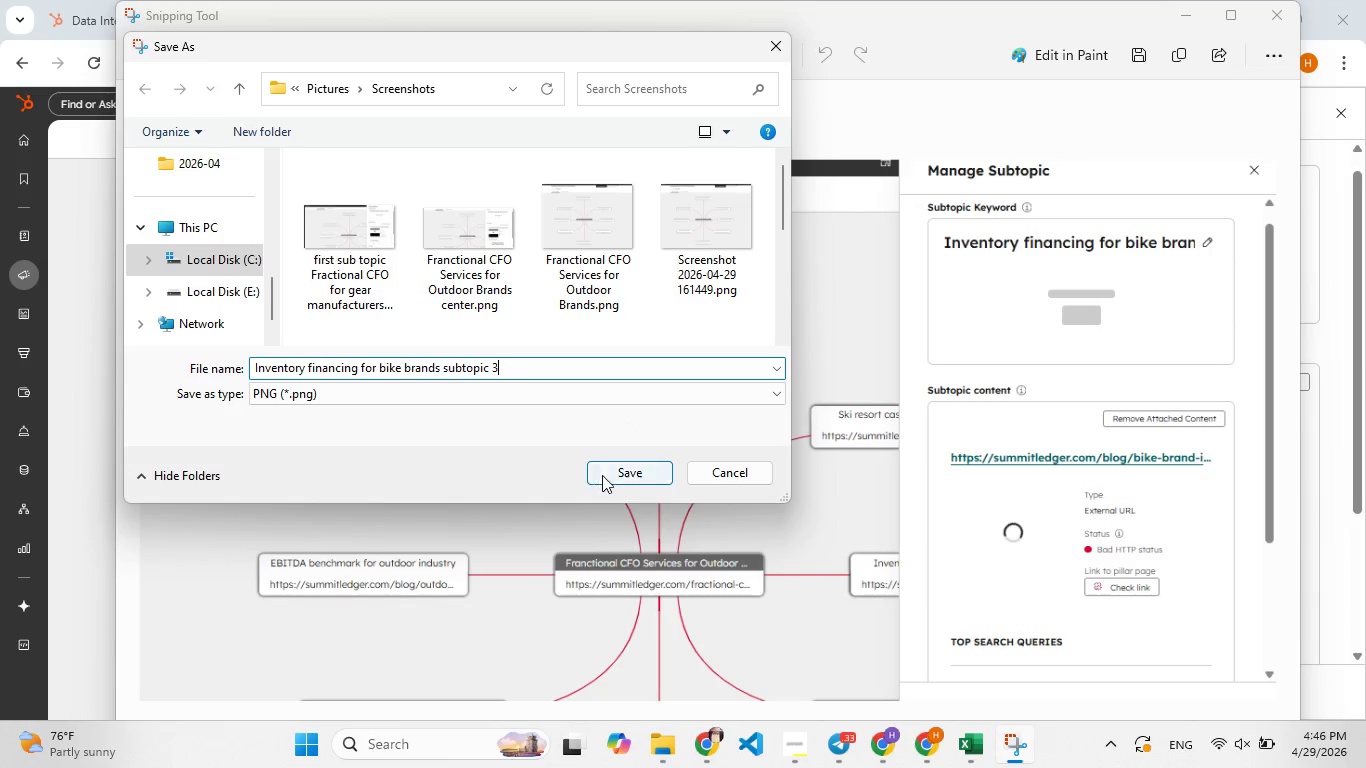 
left_click([647, 464])
 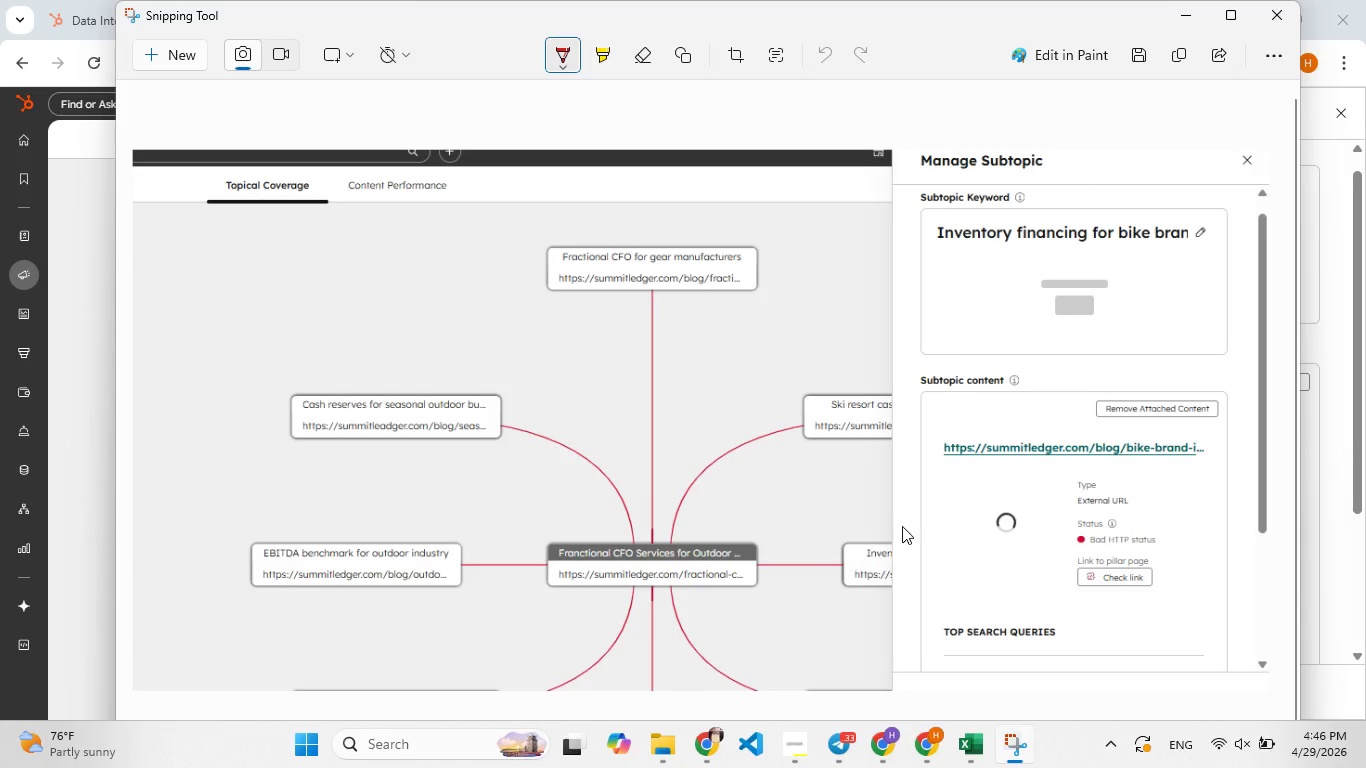 
wait(7.41)
 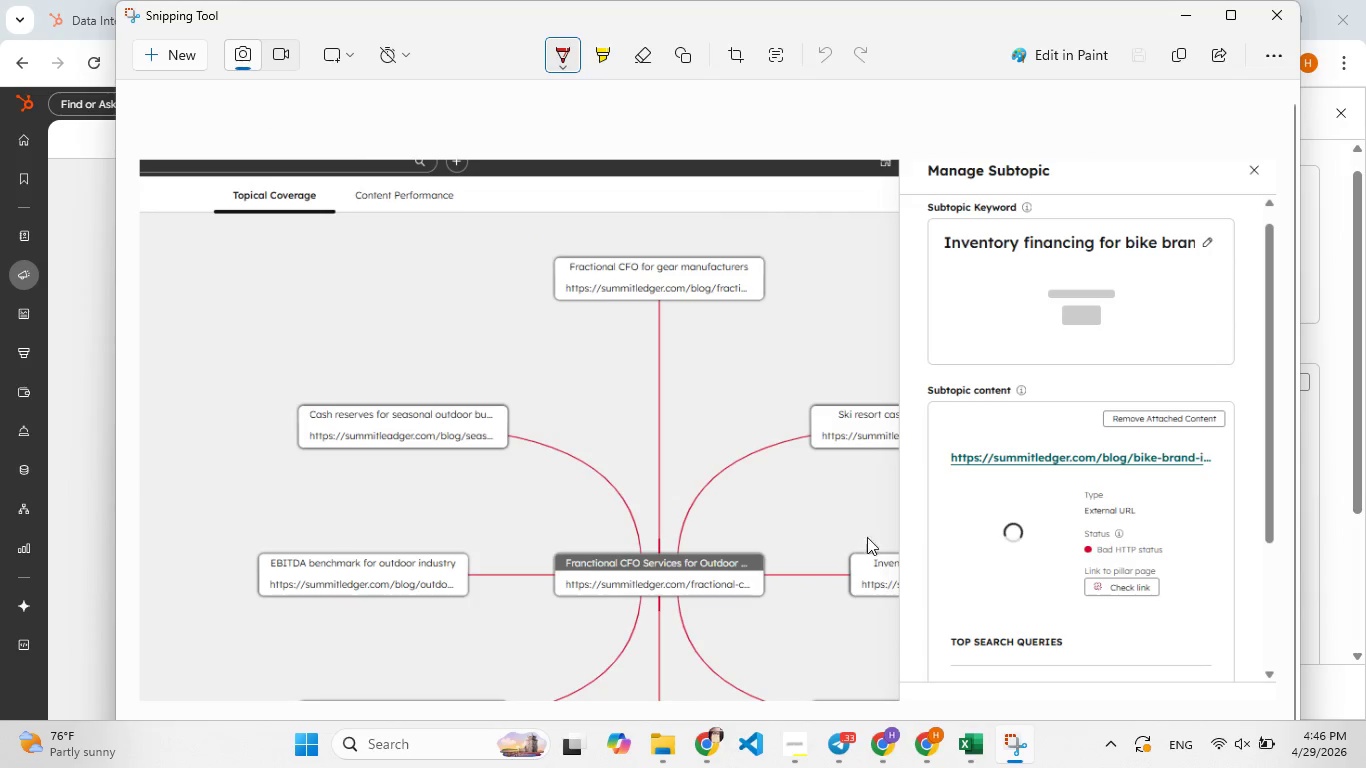 
left_click([1281, 29])
 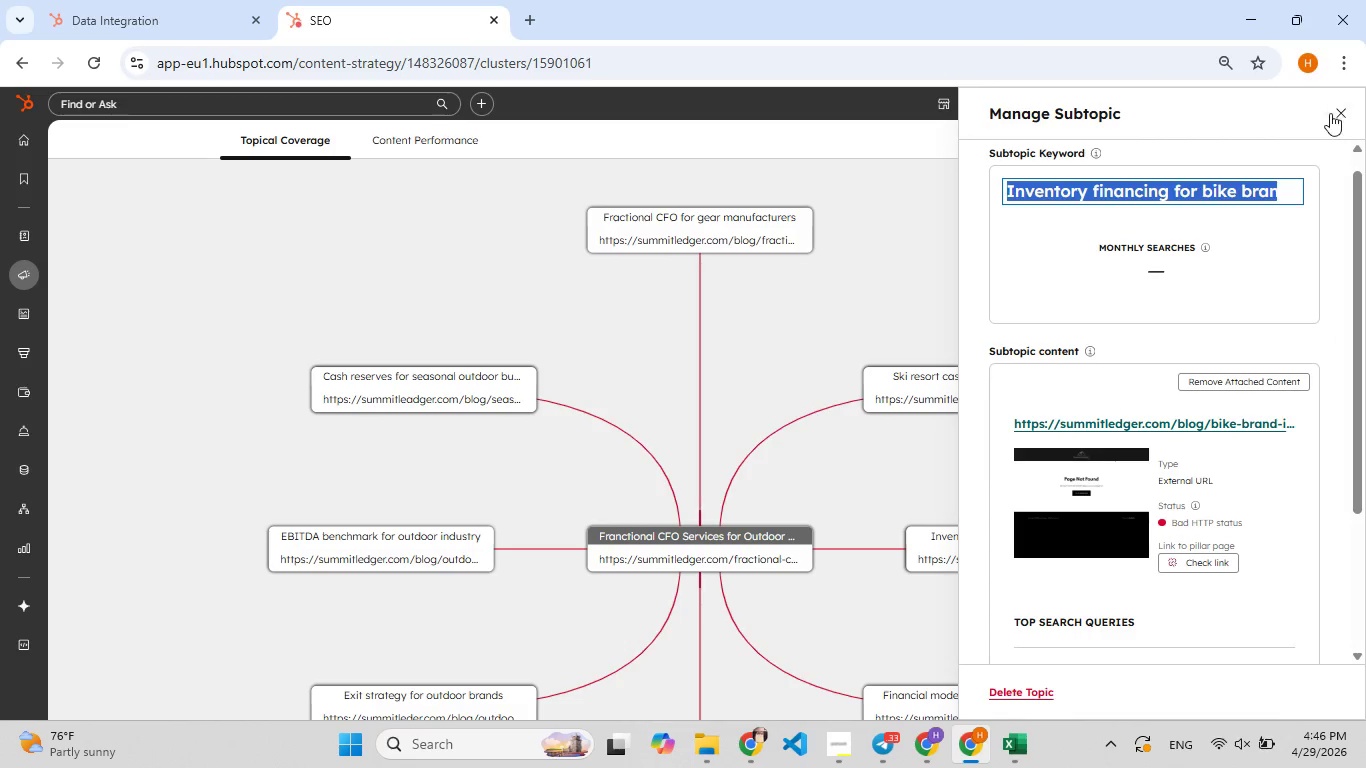 
left_click([1336, 114])
 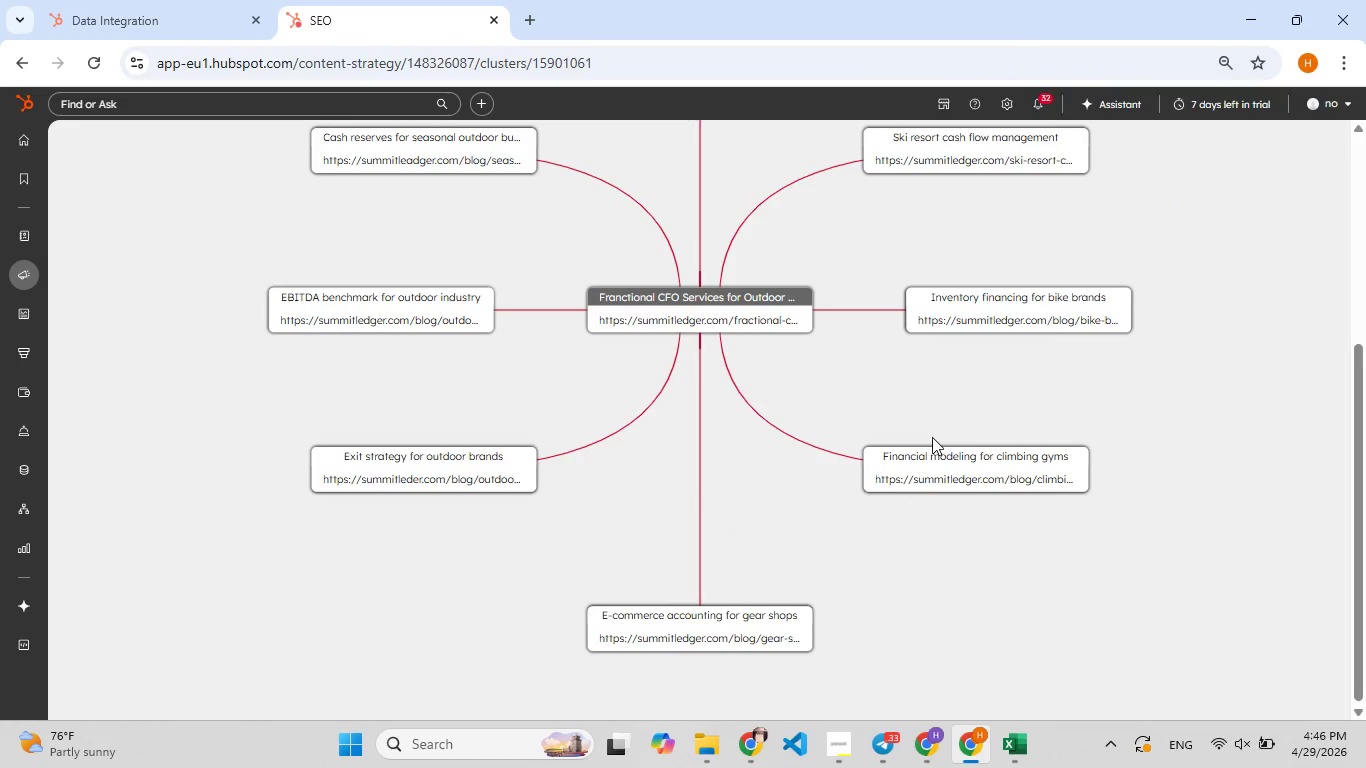 
left_click([917, 457])
 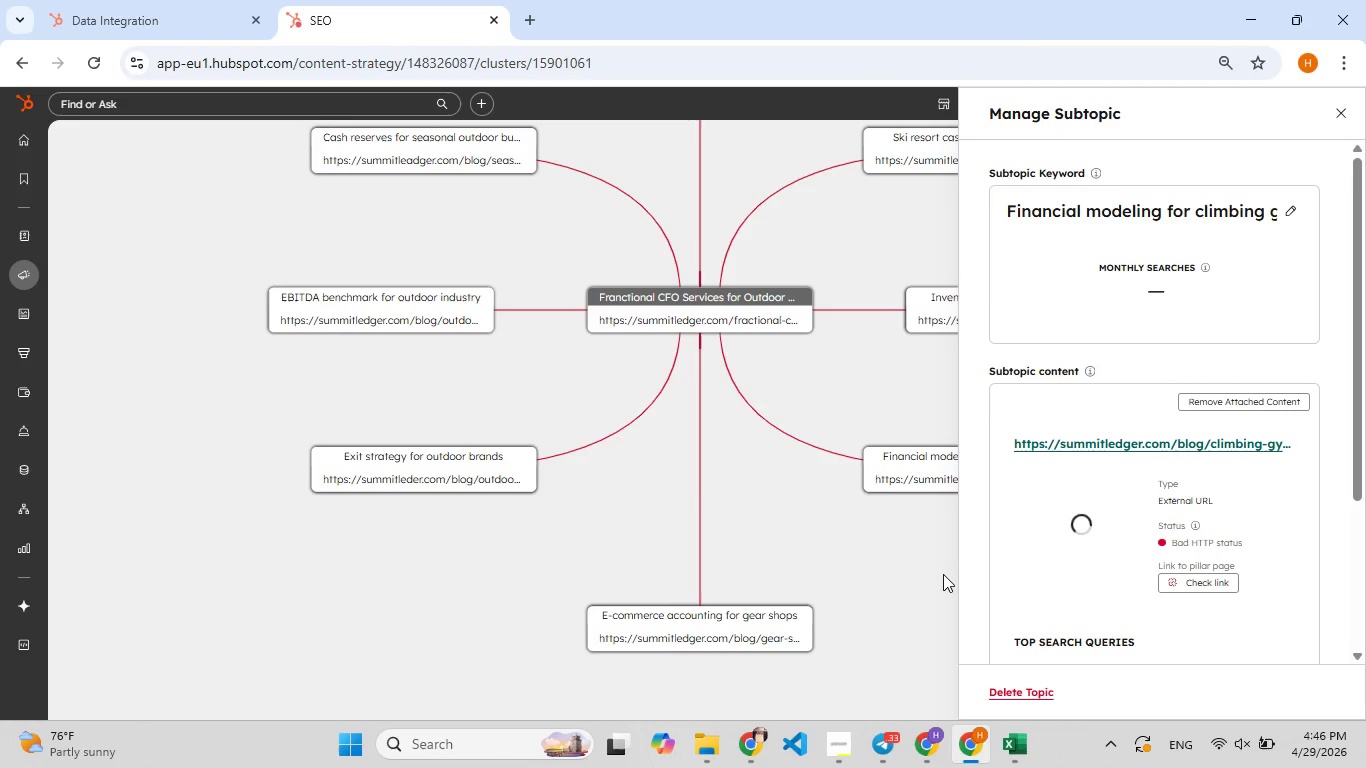 
hold_key(key=F5, duration=0.5)
 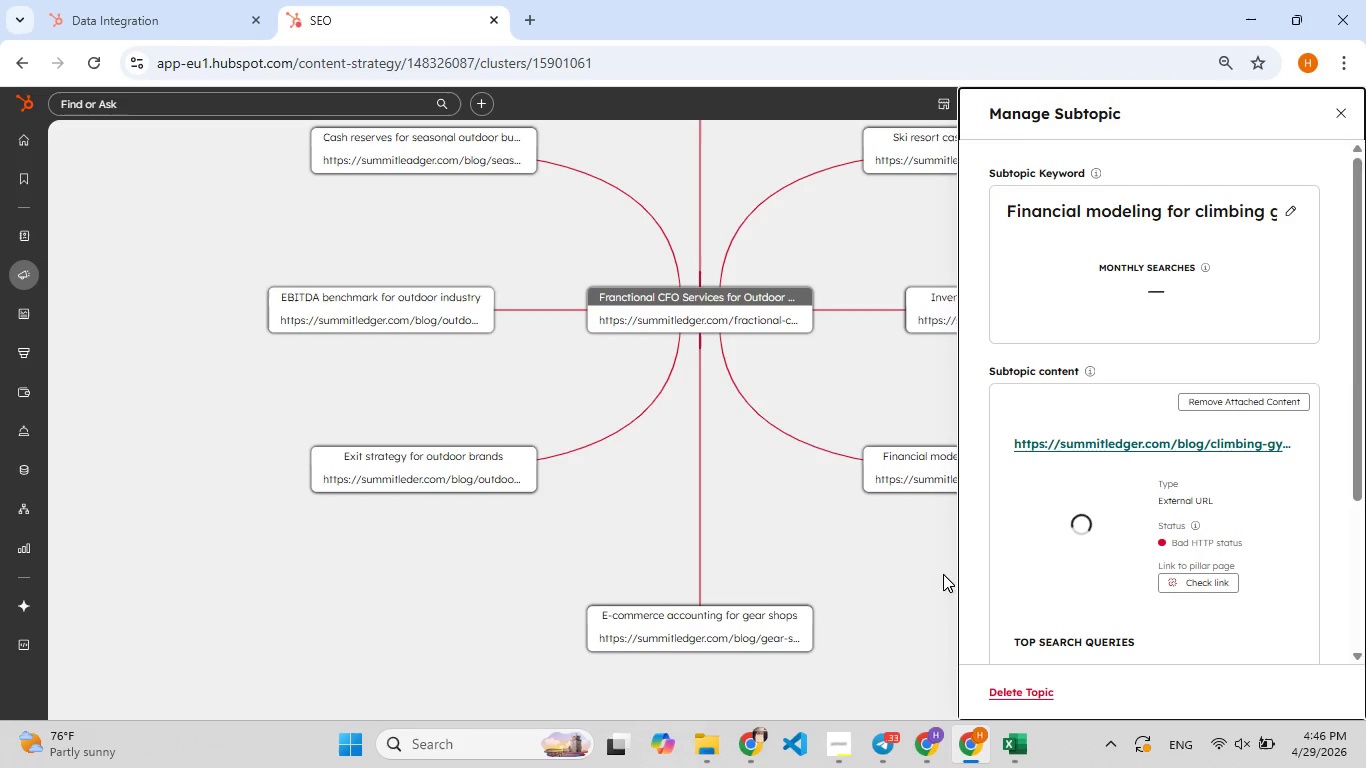 
key(Meta+Shift+S)
 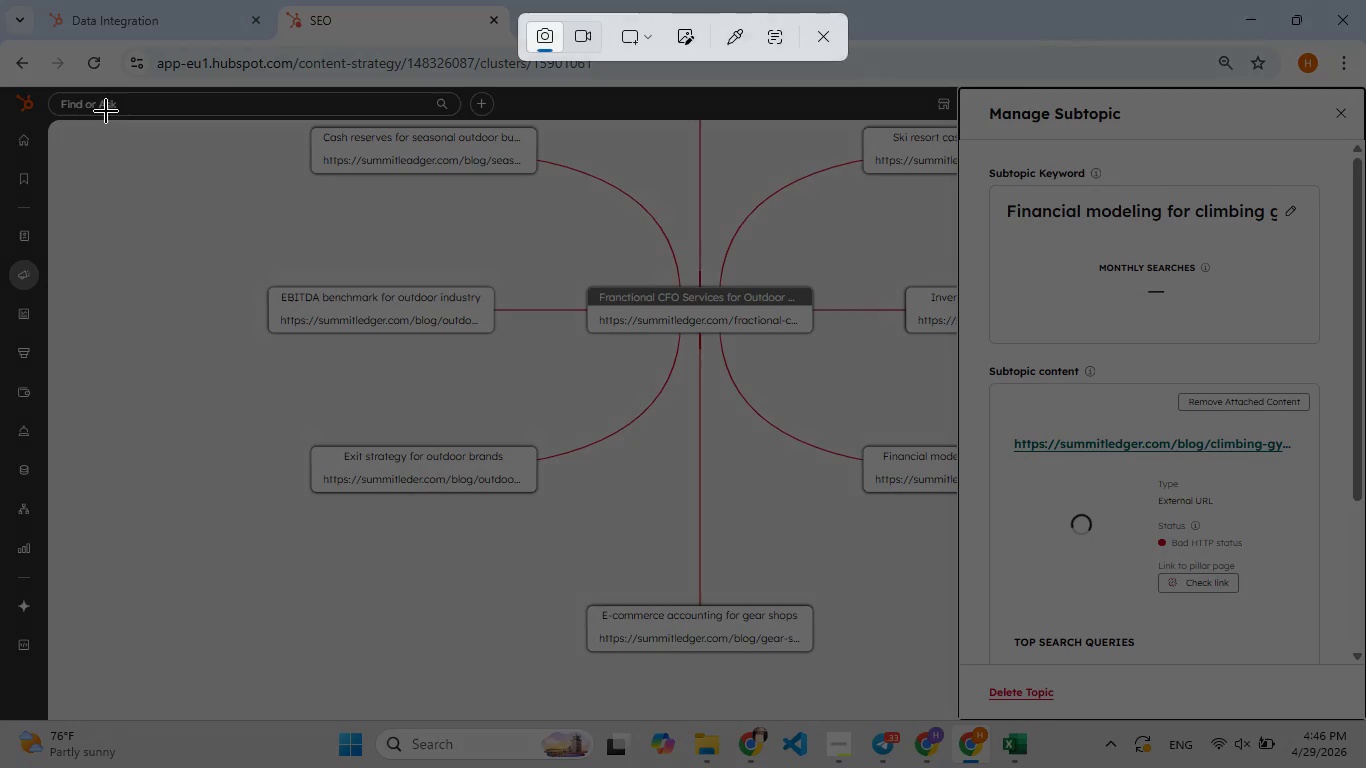 
left_click_drag(start_coordinate=[106, 111], to_coordinate=[1365, 717])
 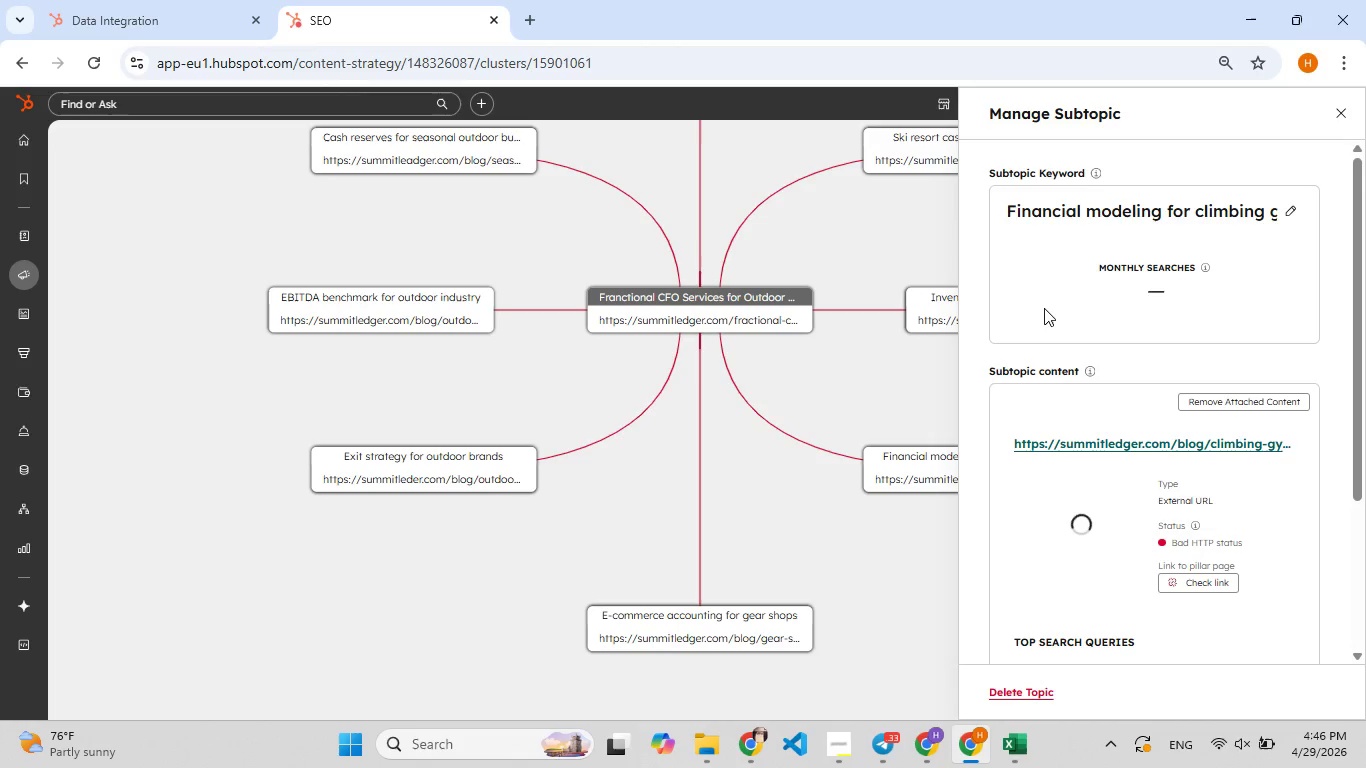 
left_click([1044, 308])
 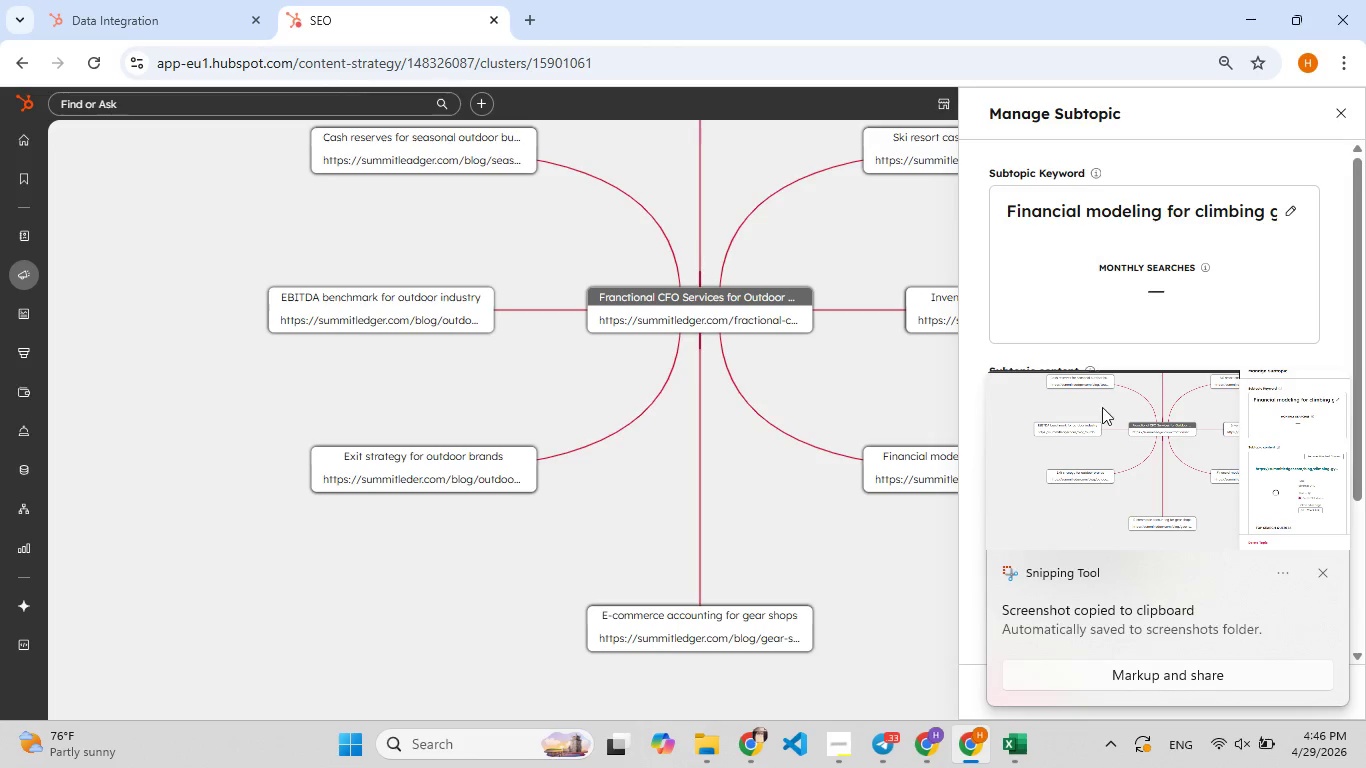 
left_click([1104, 467])
 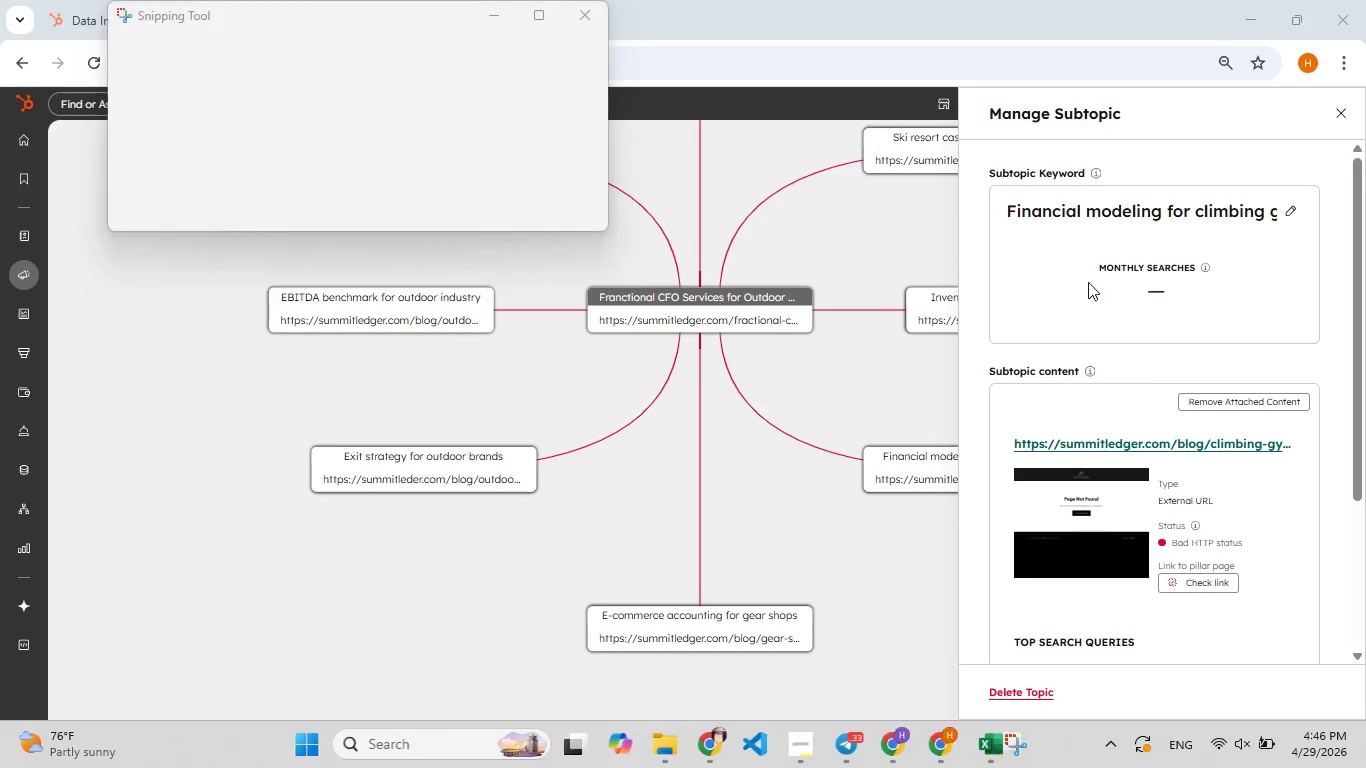 
left_click([1088, 281])
 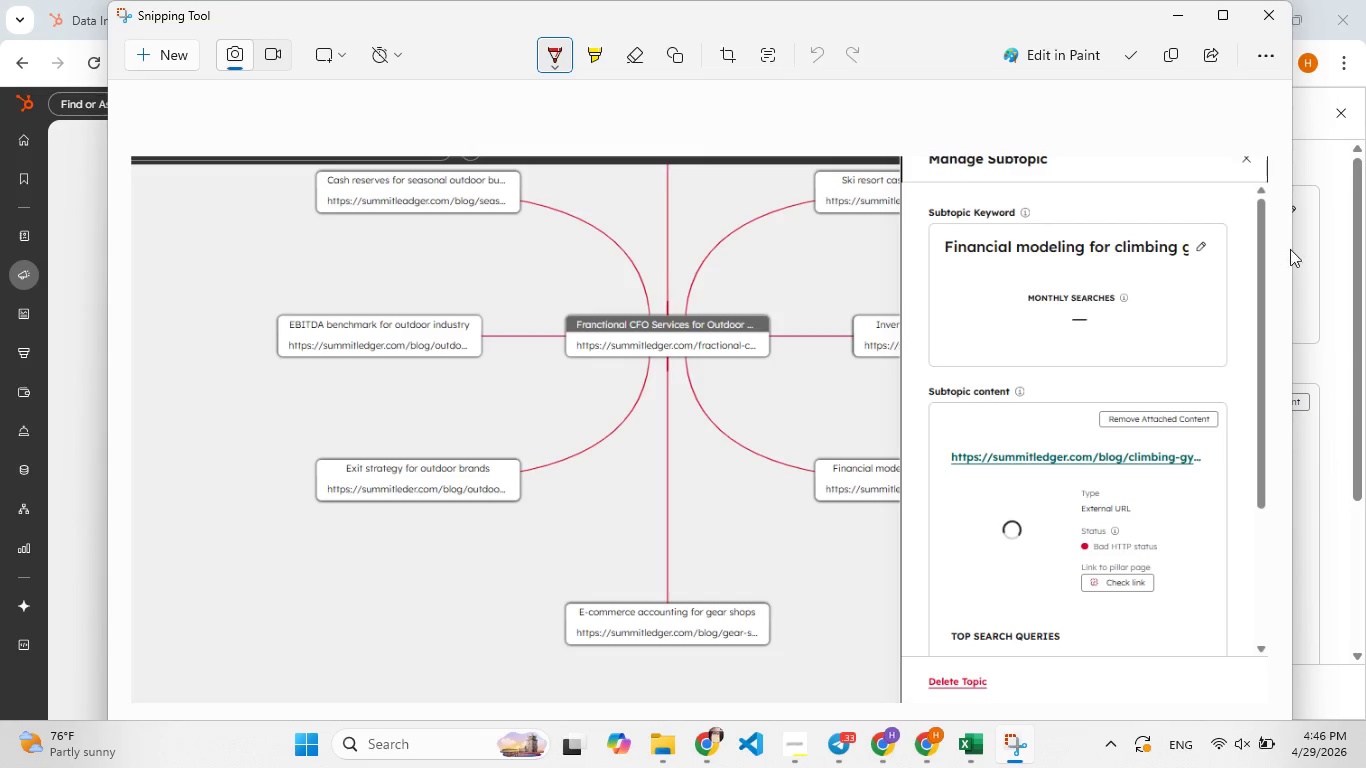 
left_click([1305, 256])
 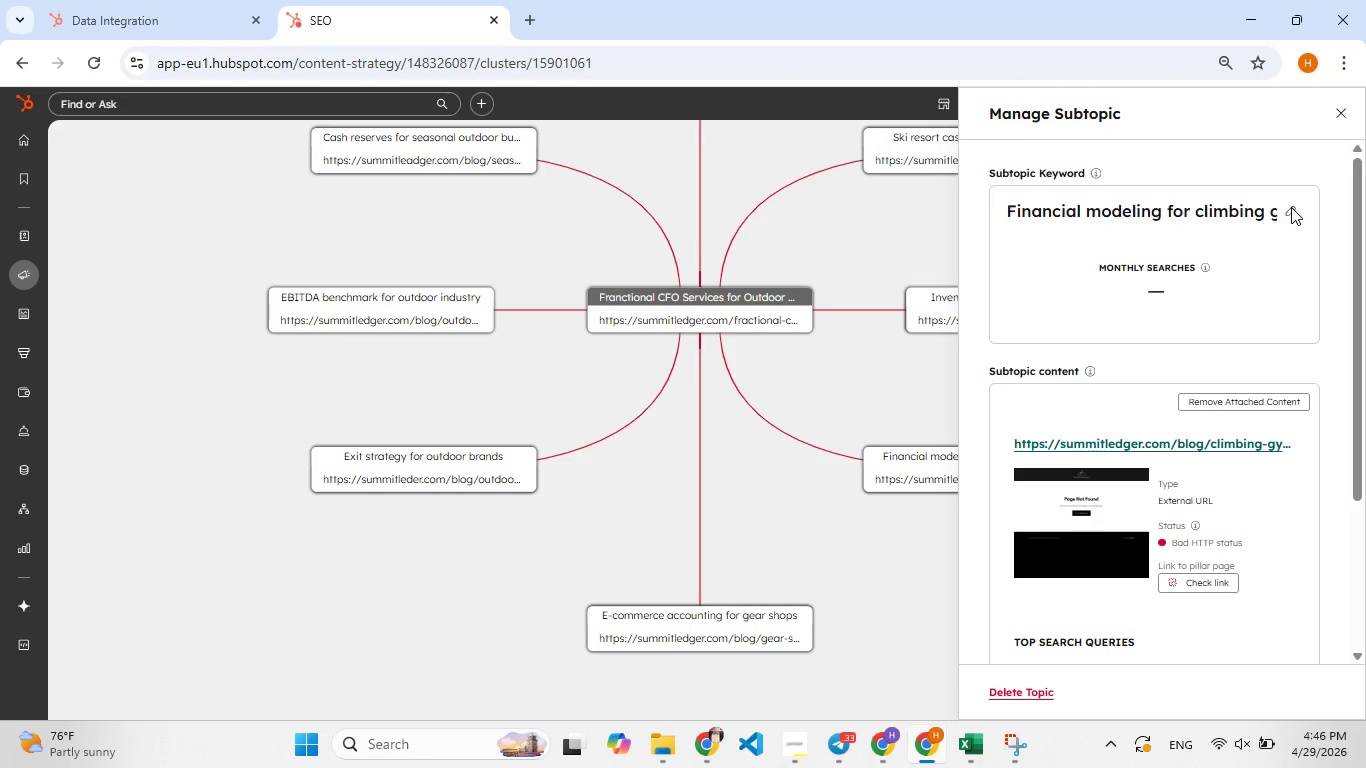 
left_click([1291, 205])
 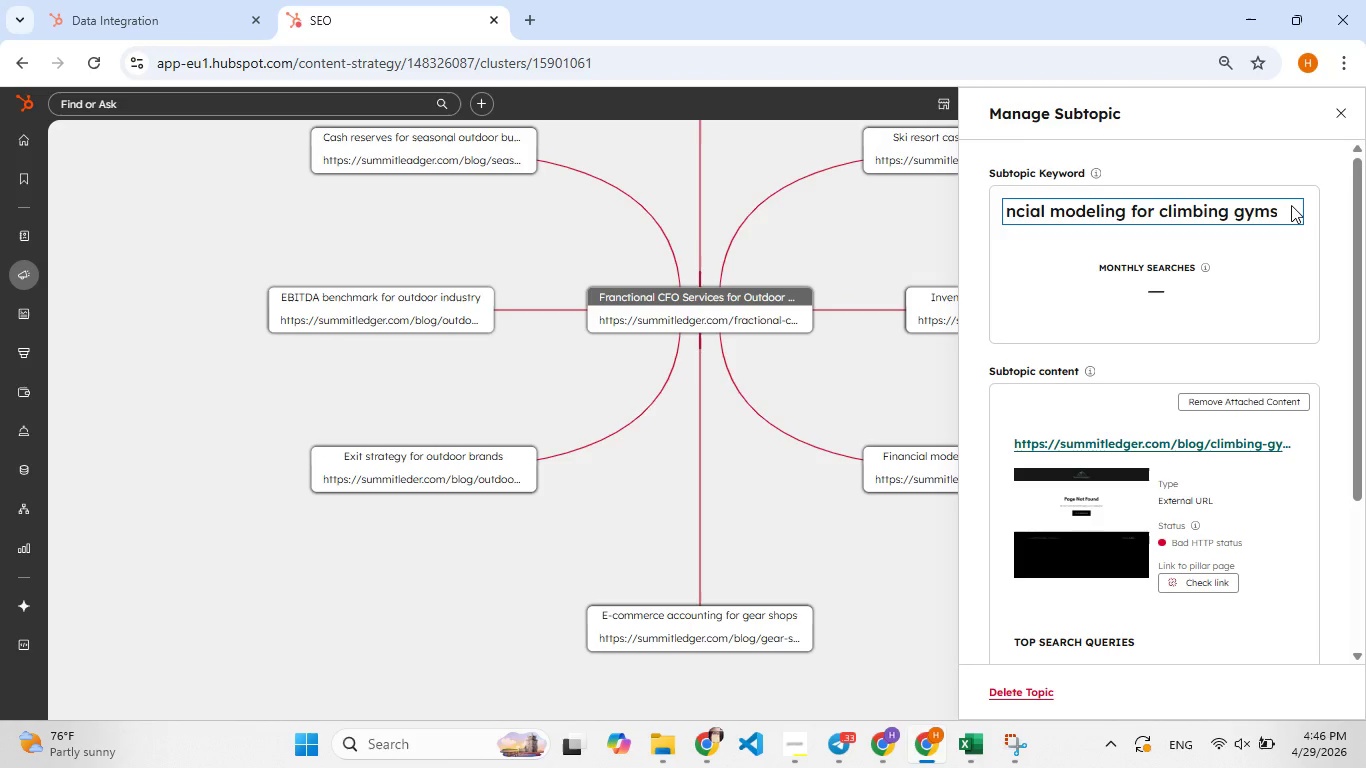 
key(Control+A)
 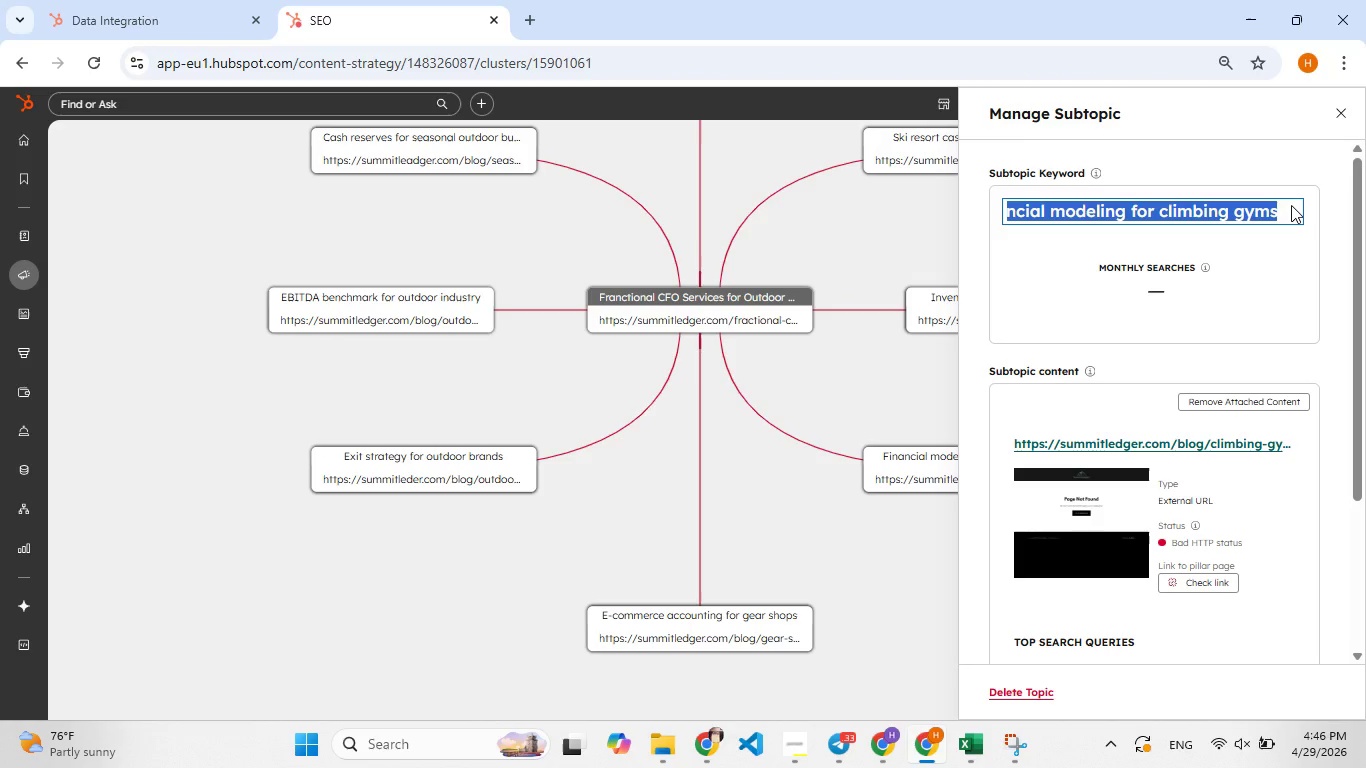 
key(Control+C)
 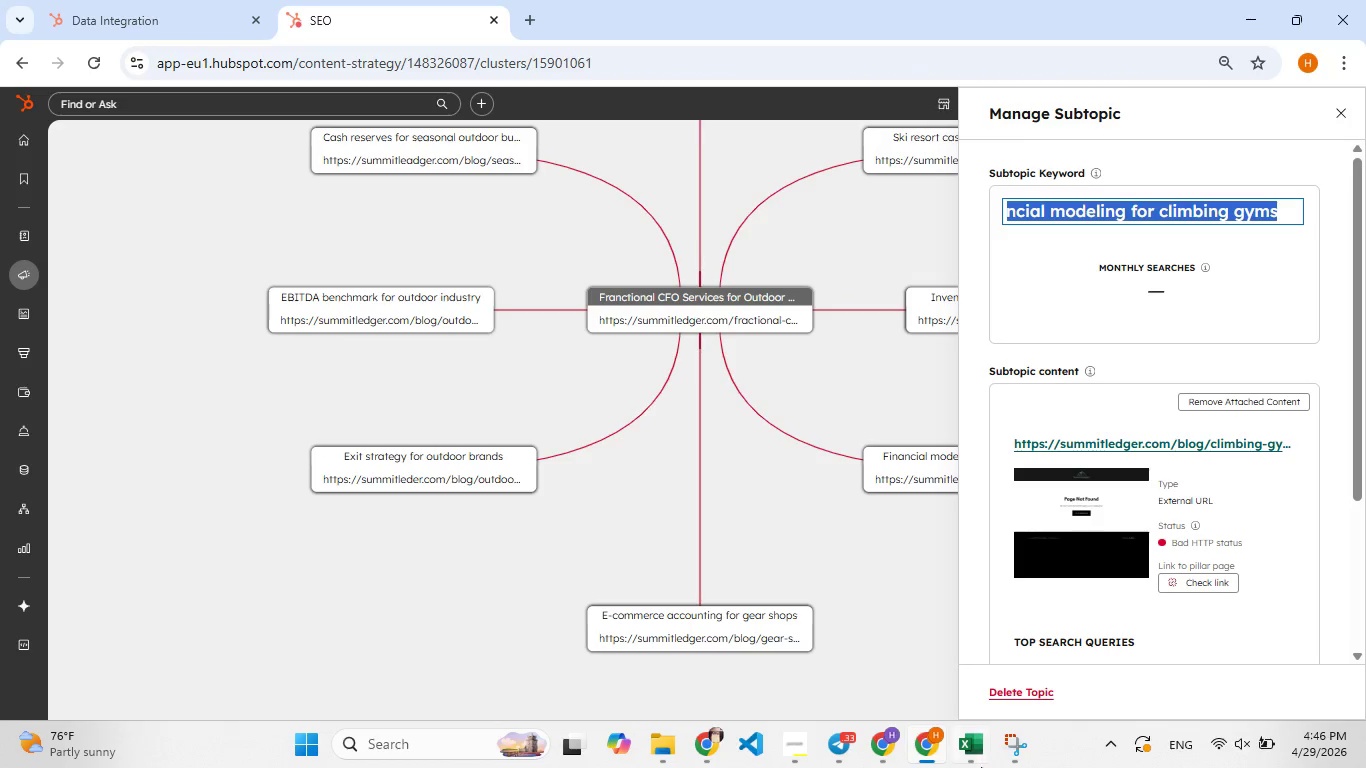 
left_click([1020, 757])
 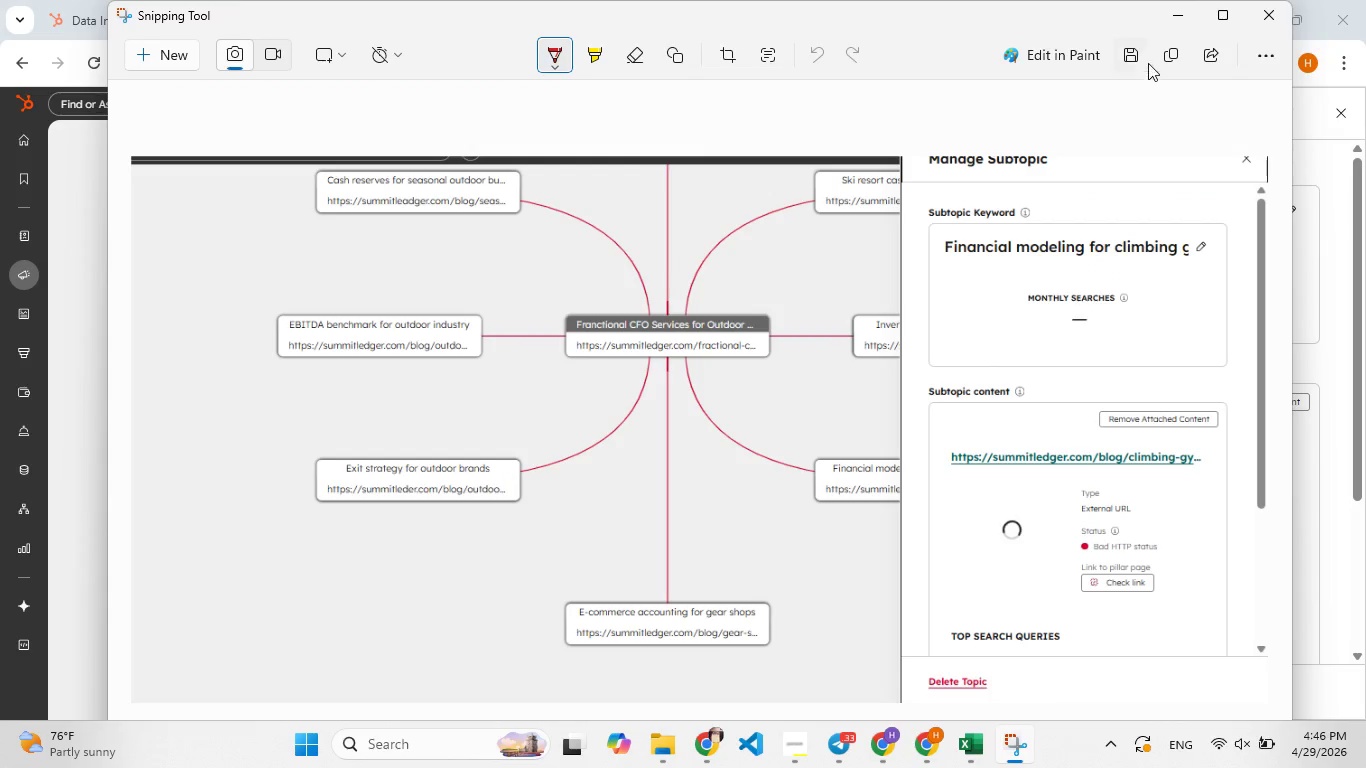 
left_click([1134, 61])
 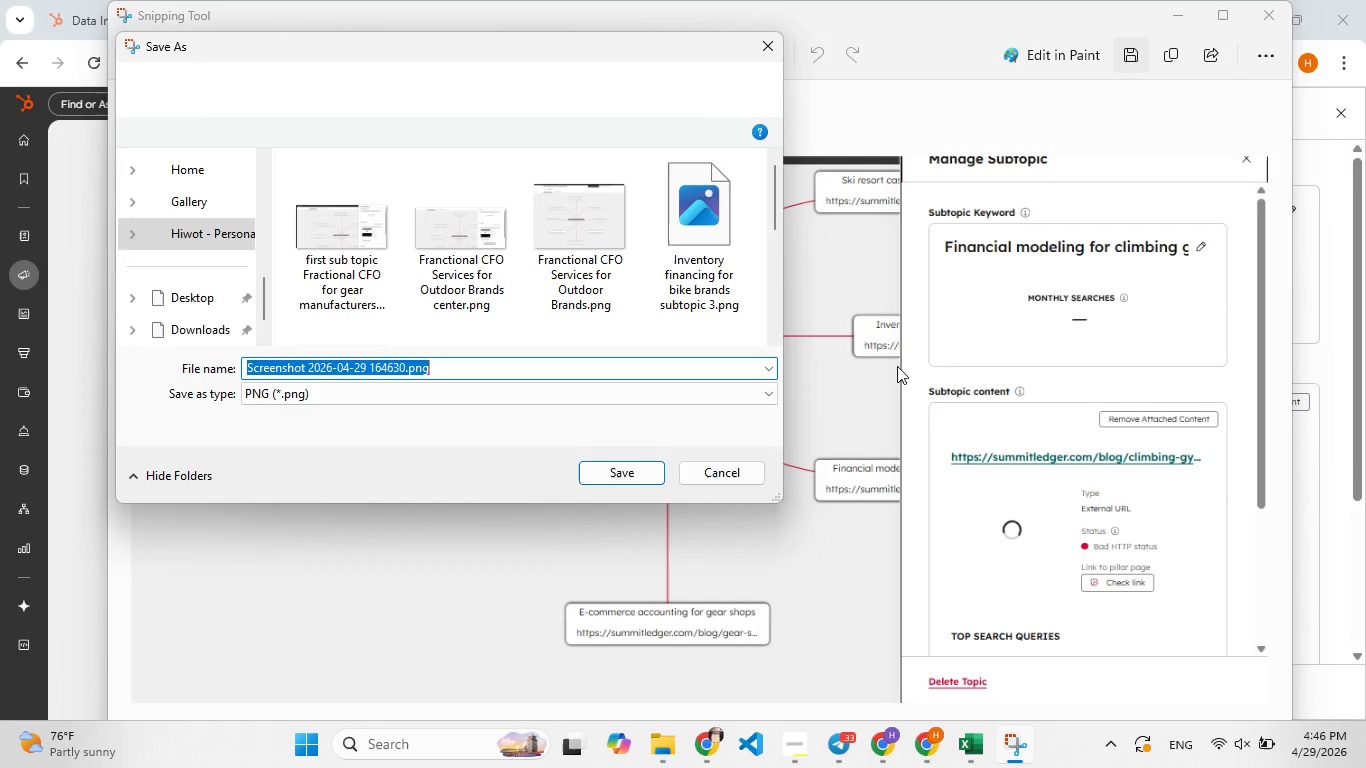 
key(Control+V)
 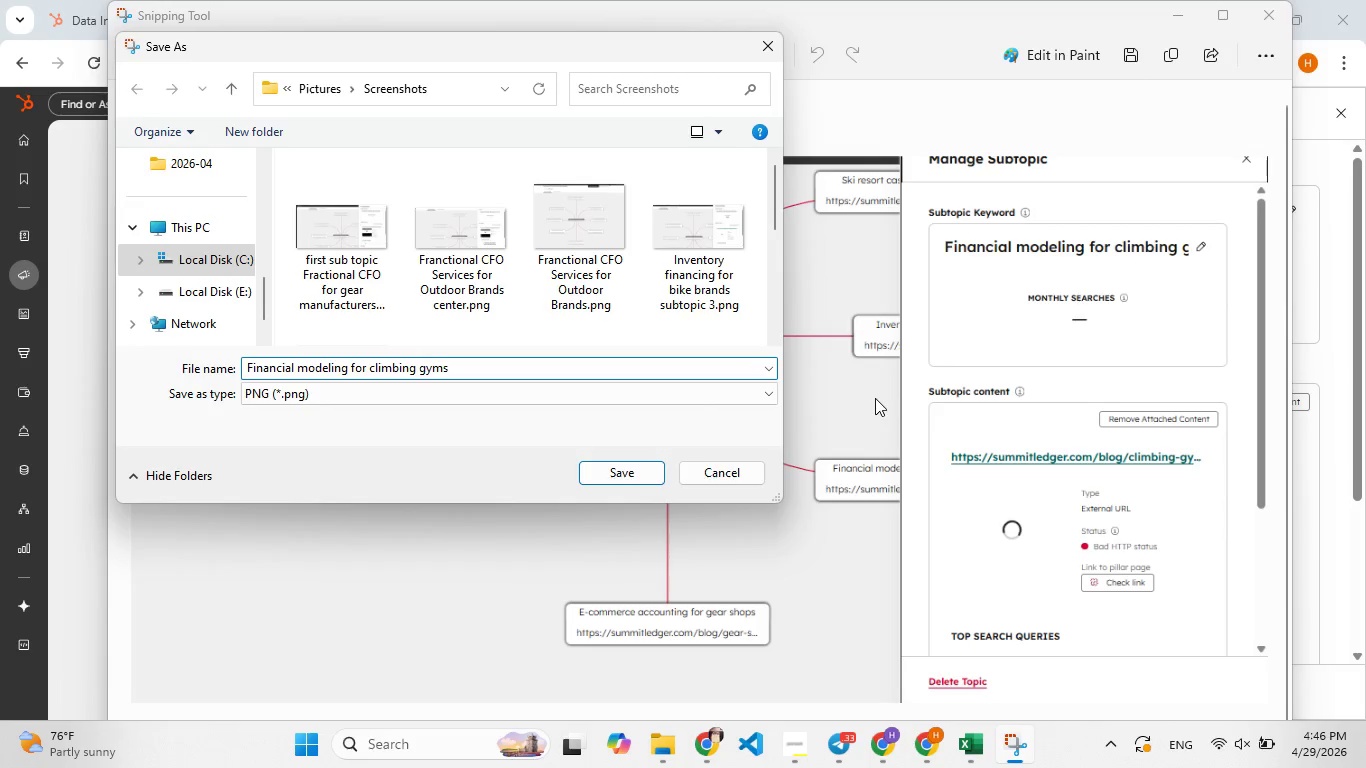 
type( subtopic 4)
 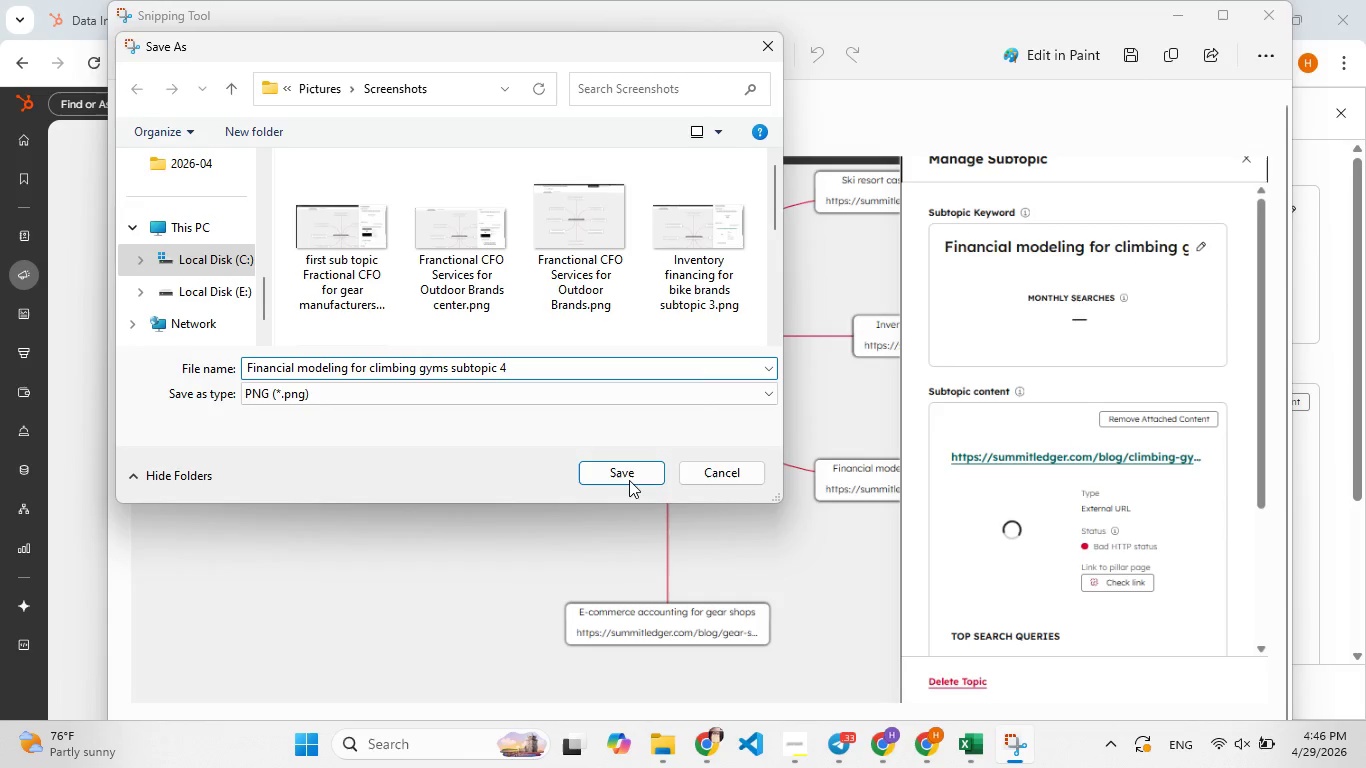 
left_click([628, 477])
 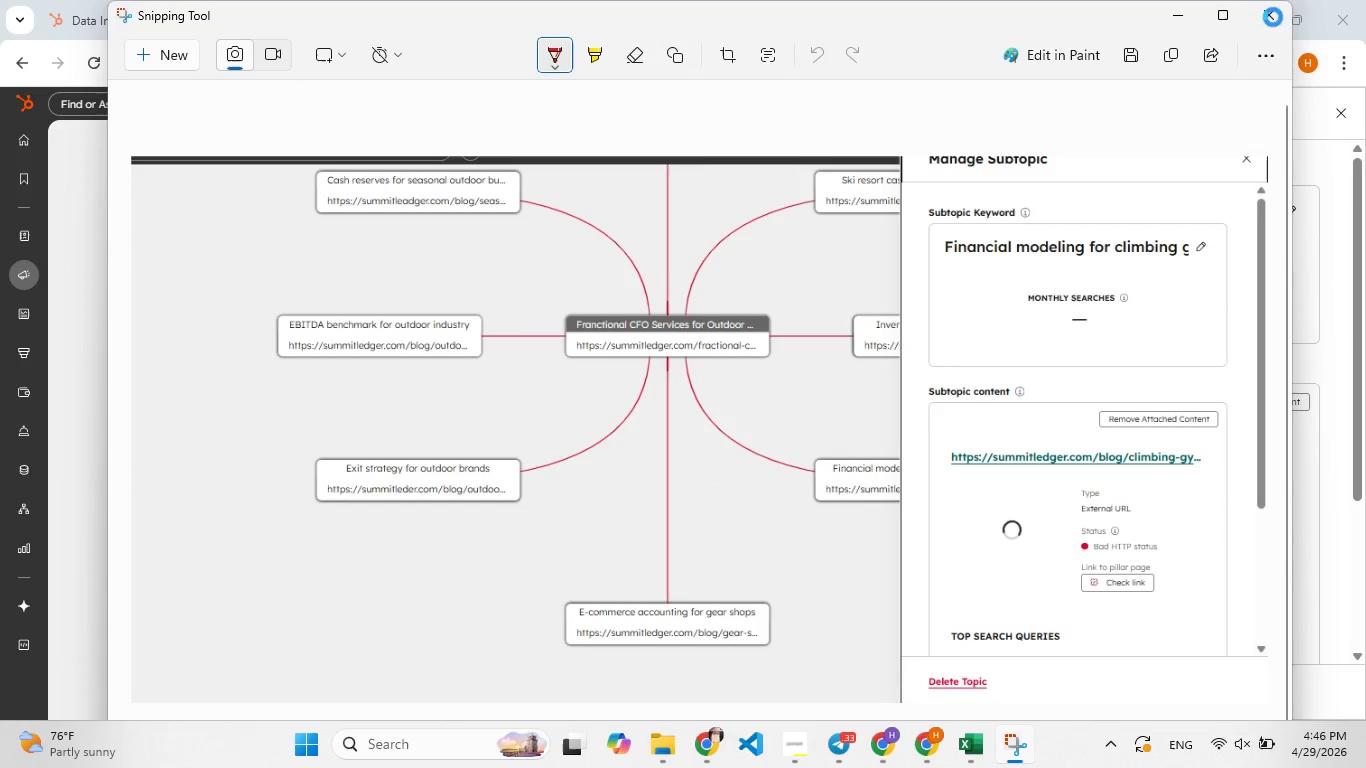 
left_click([1273, 17])
 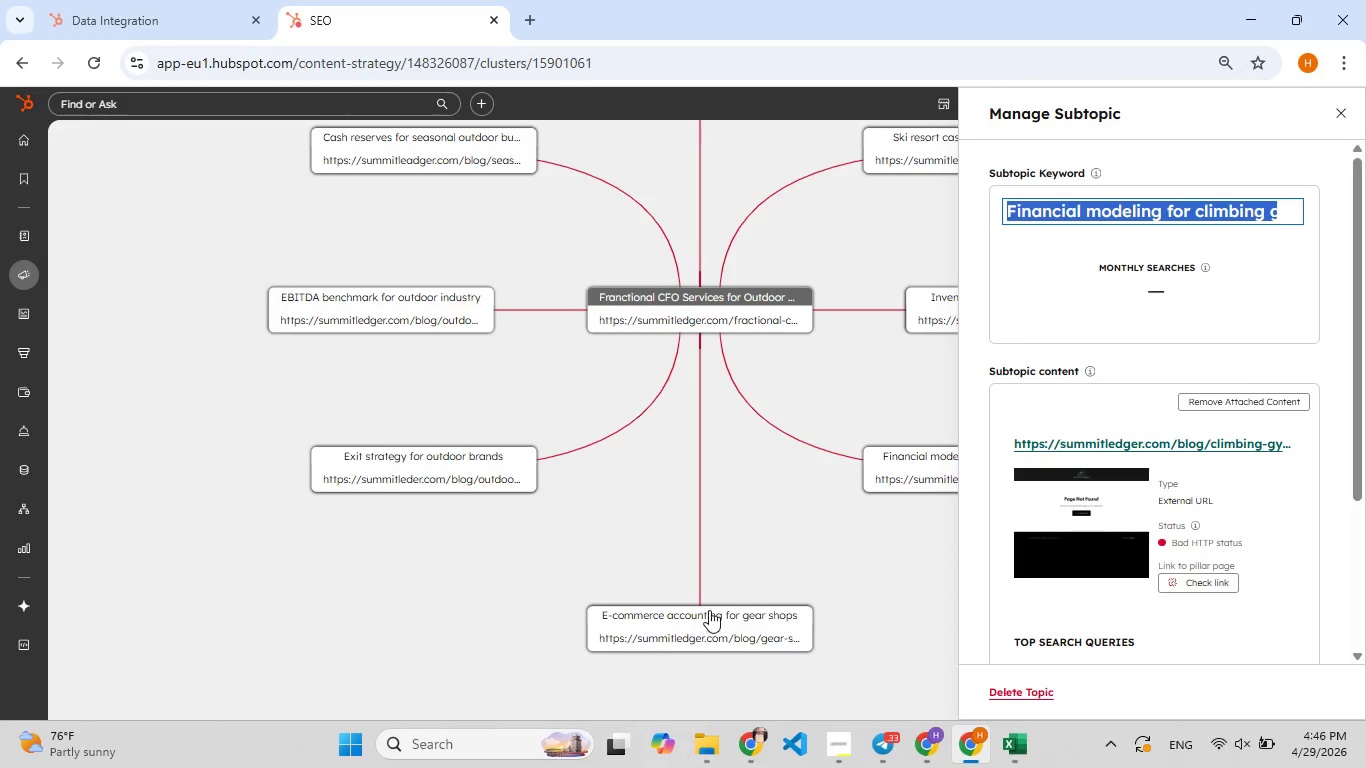 
left_click([711, 609])
 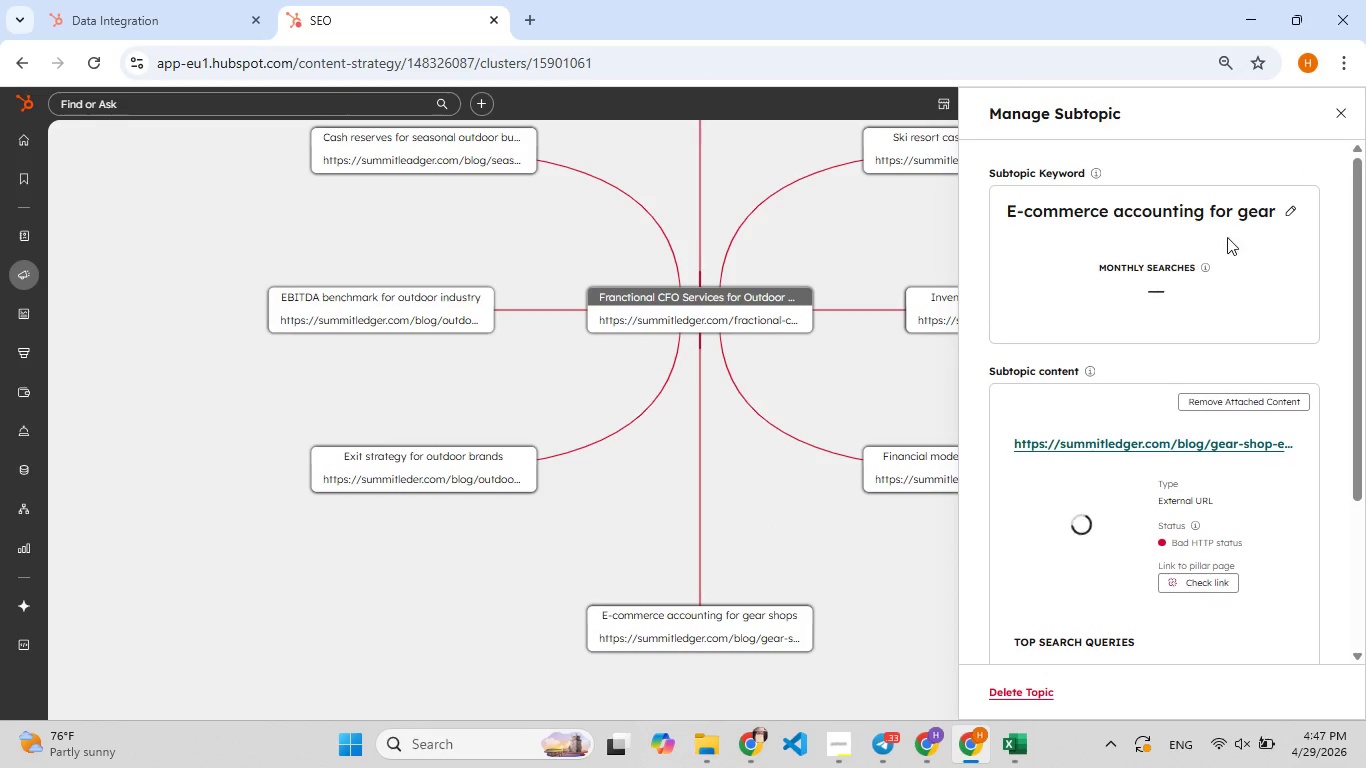 
left_click([1188, 260])
 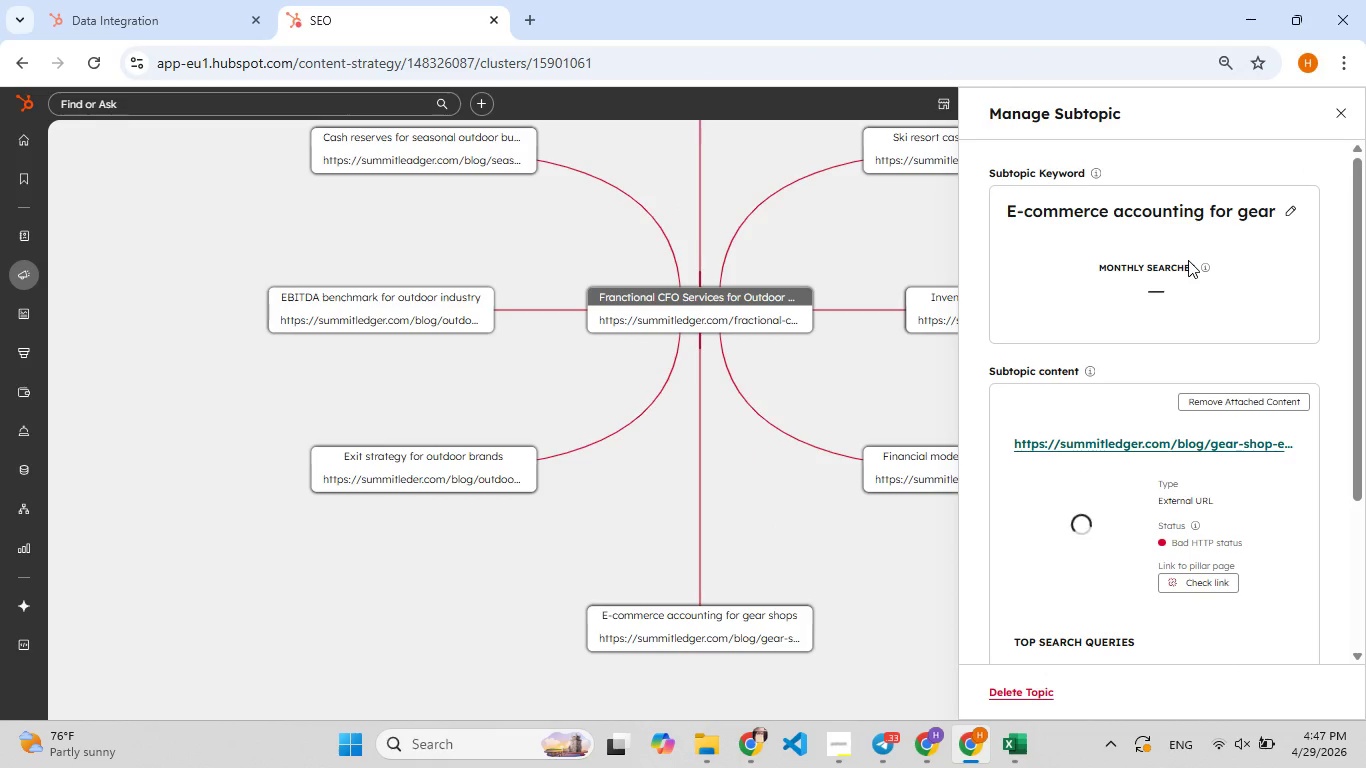 
hold_key(key=F5, duration=0.5)
 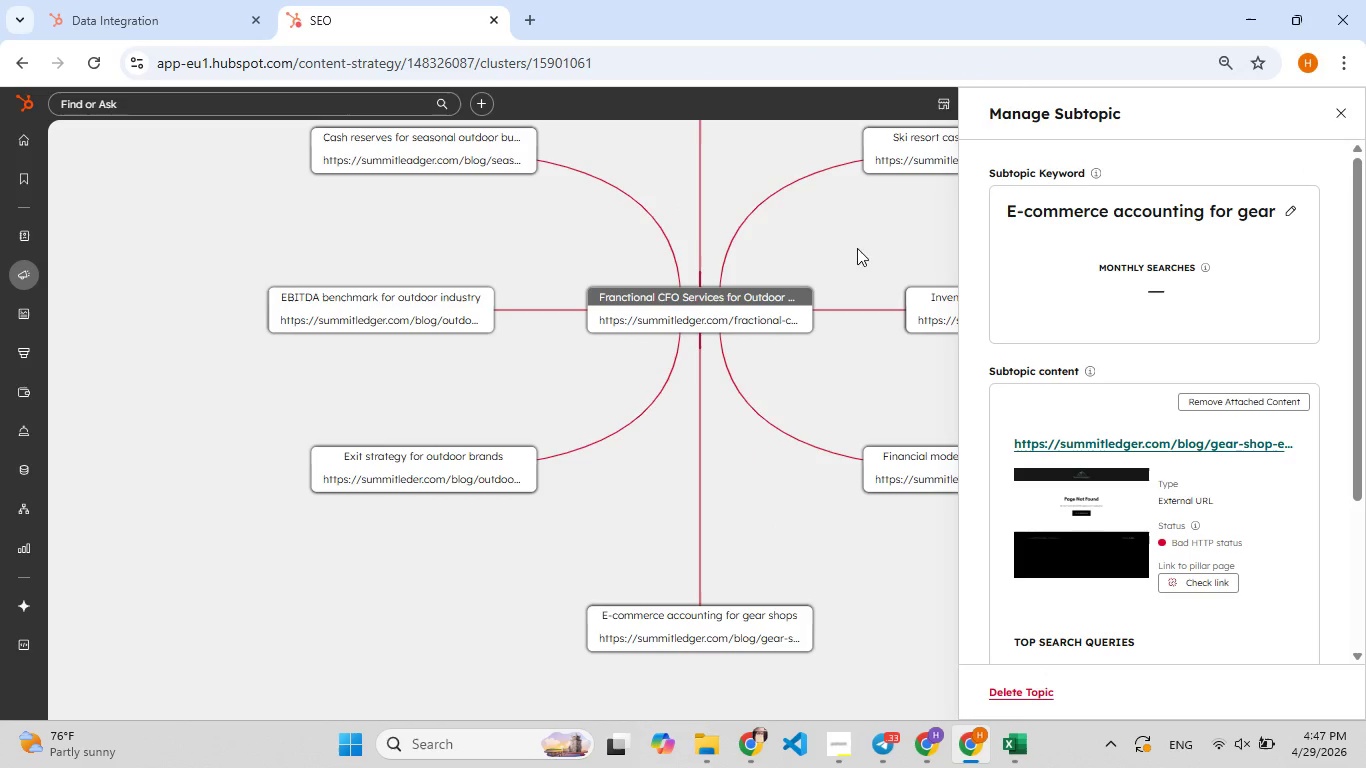 
key(Meta+Shift+S)
 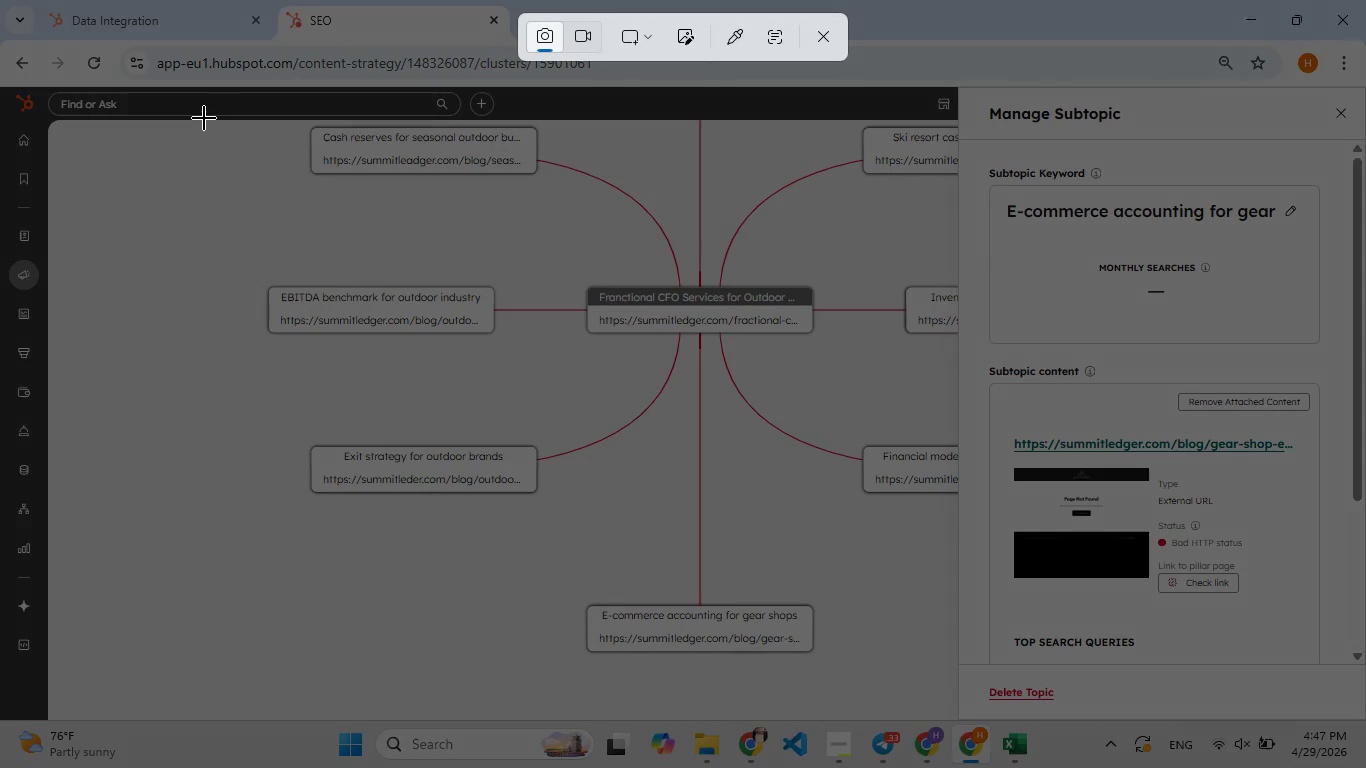 
left_click_drag(start_coordinate=[201, 109], to_coordinate=[1354, 710])
 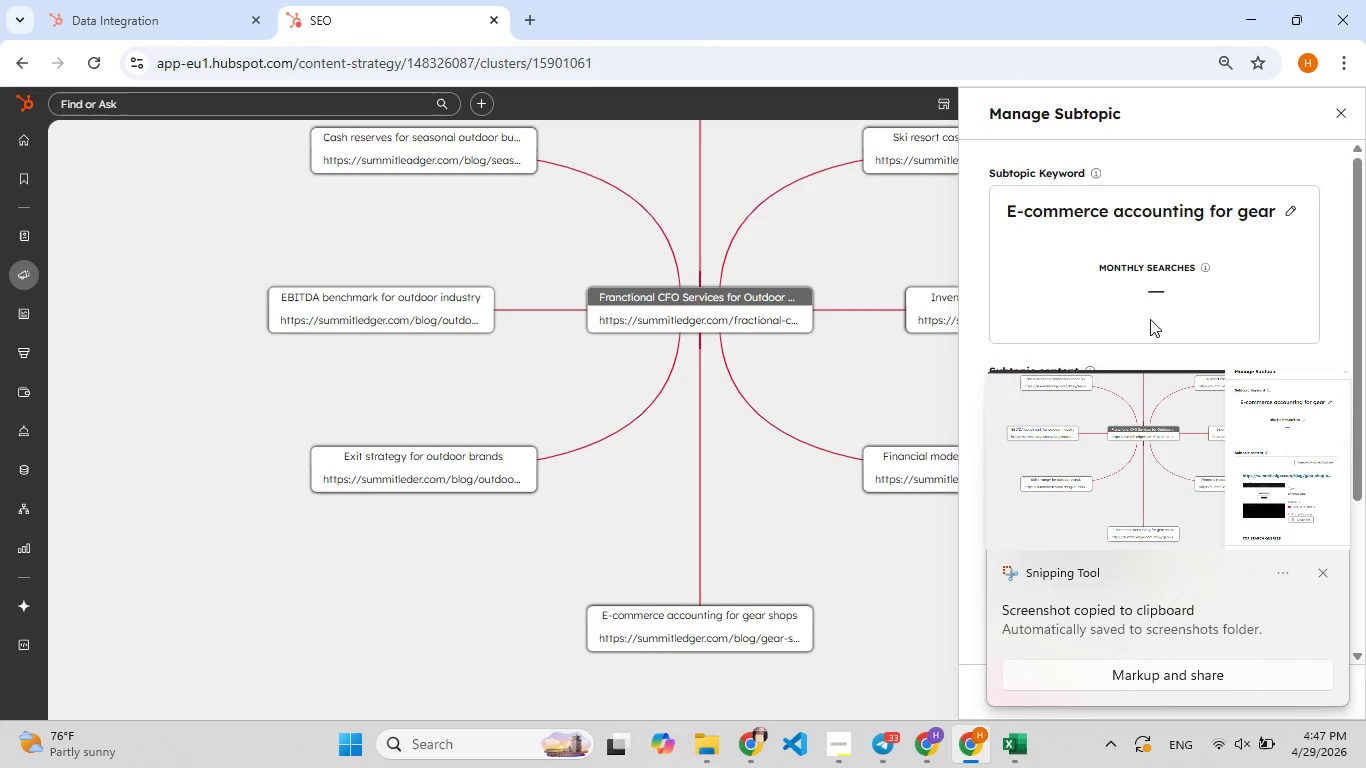 
left_click([1151, 515])
 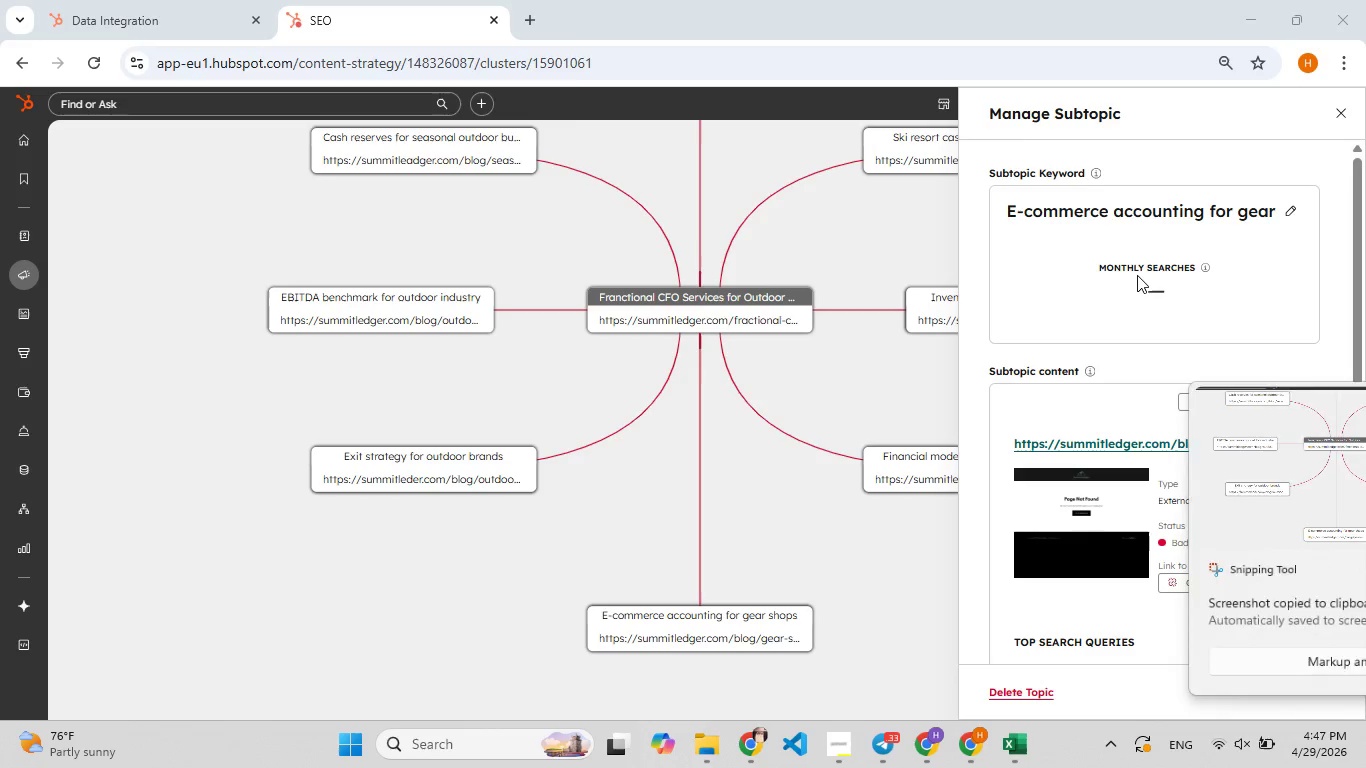 
left_click([1137, 275])
 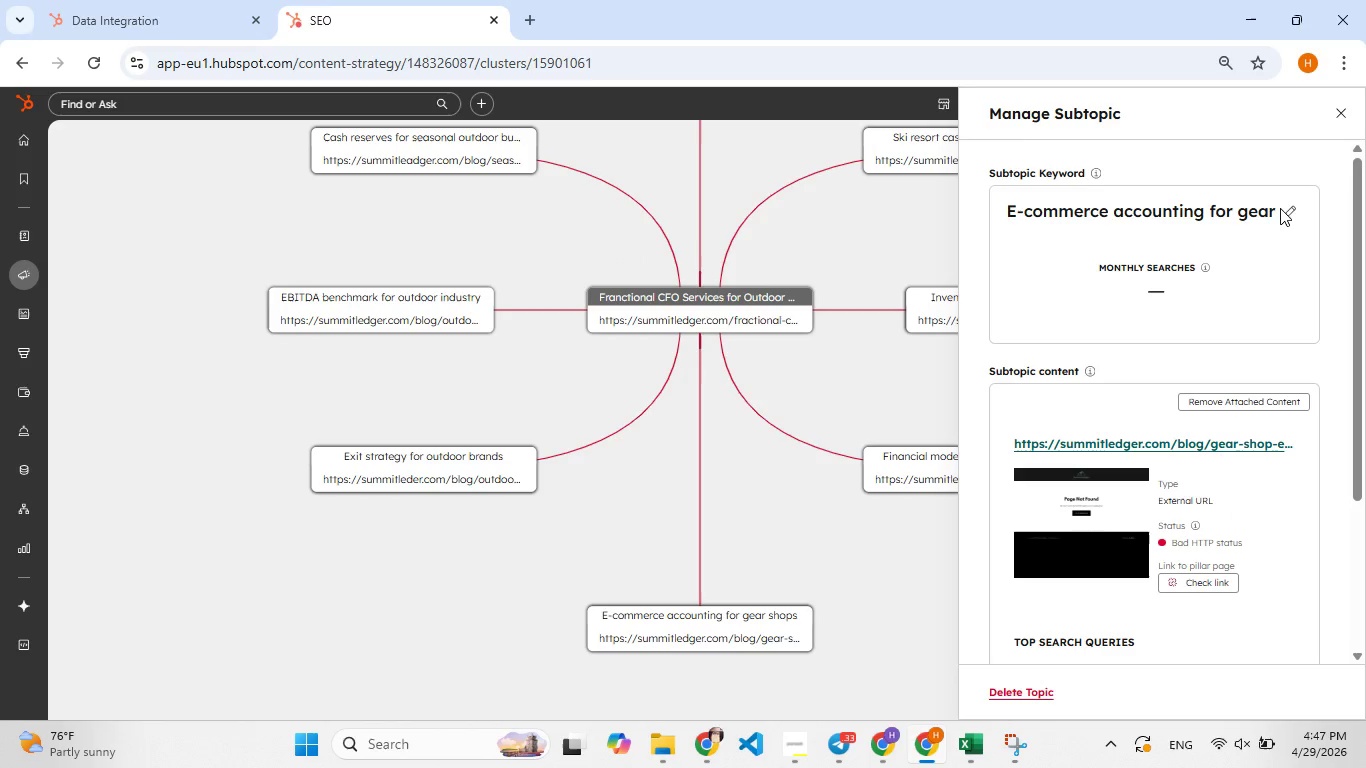 
left_click([1280, 208])
 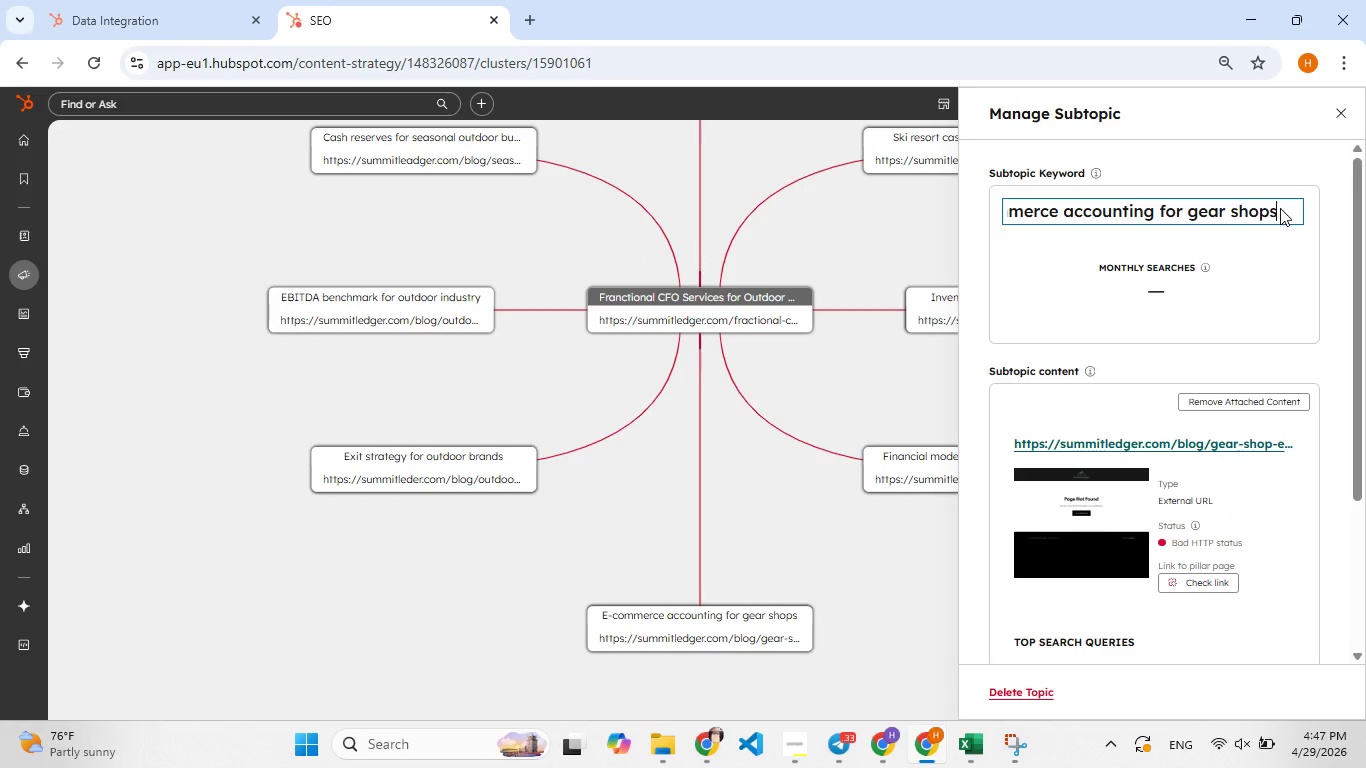 
wait(5.52)
 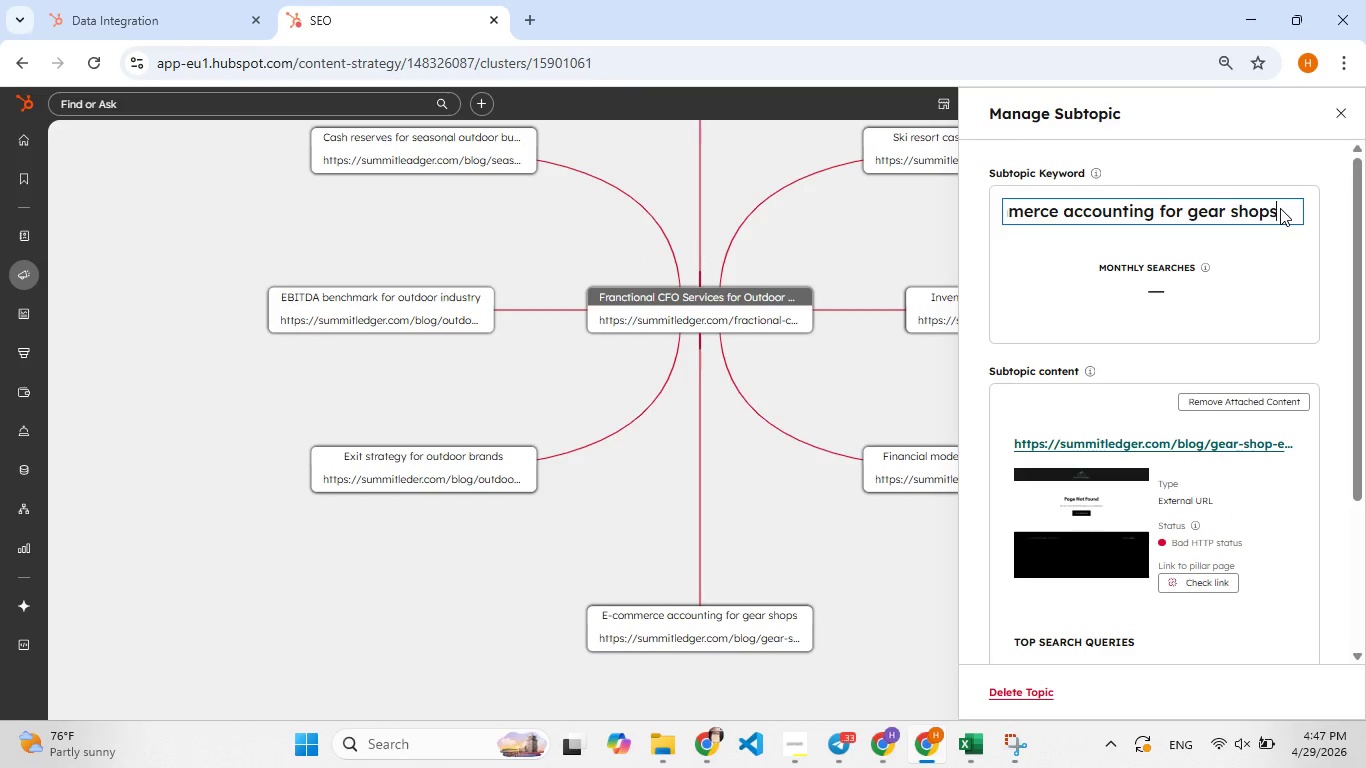 
key(Control+A)
 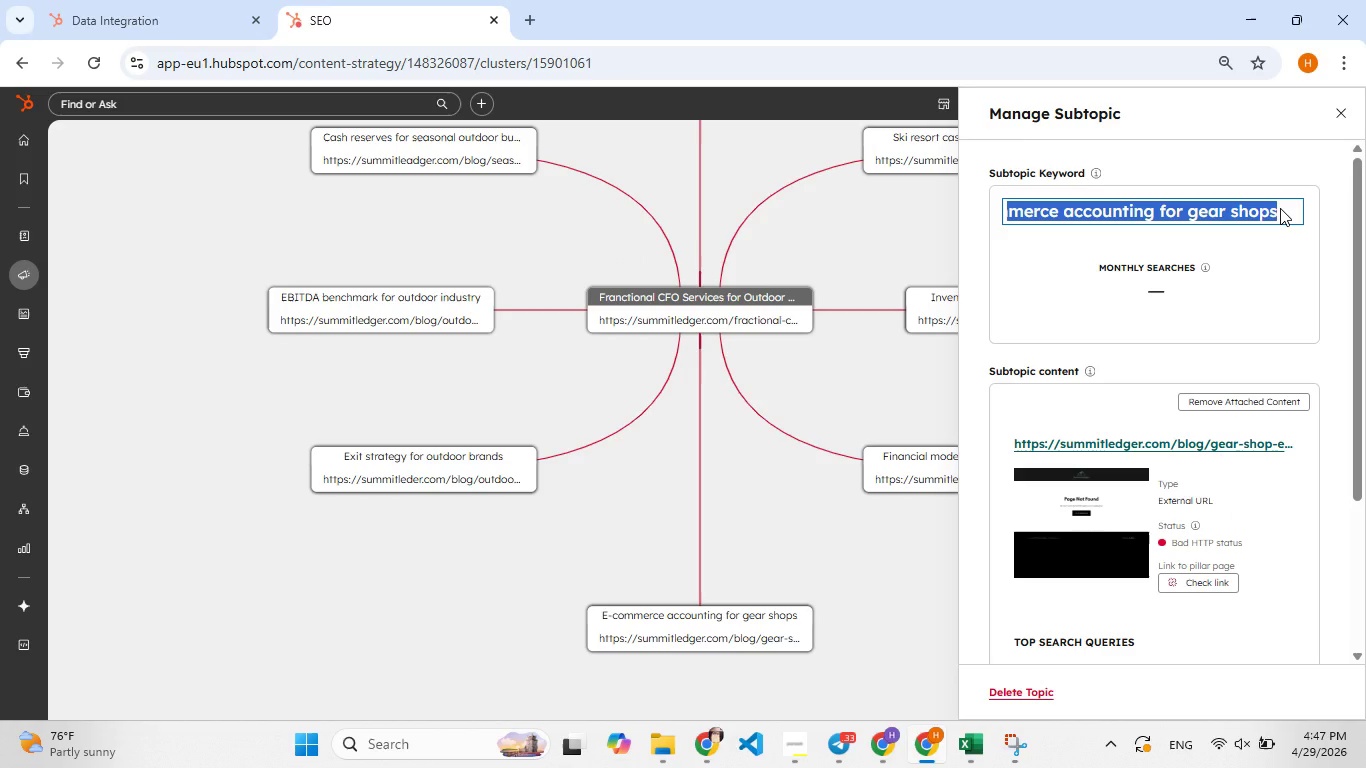 
key(Control+C)
 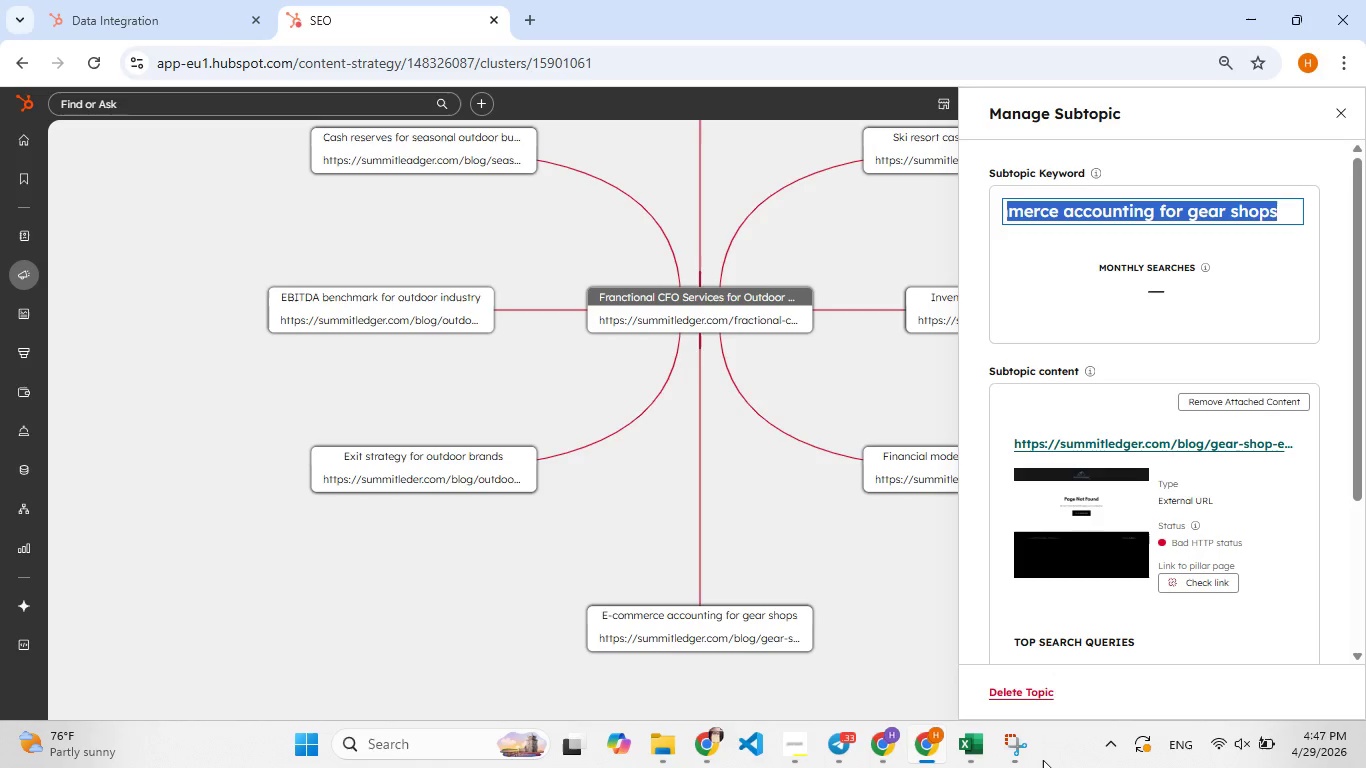 
left_click([1024, 751])
 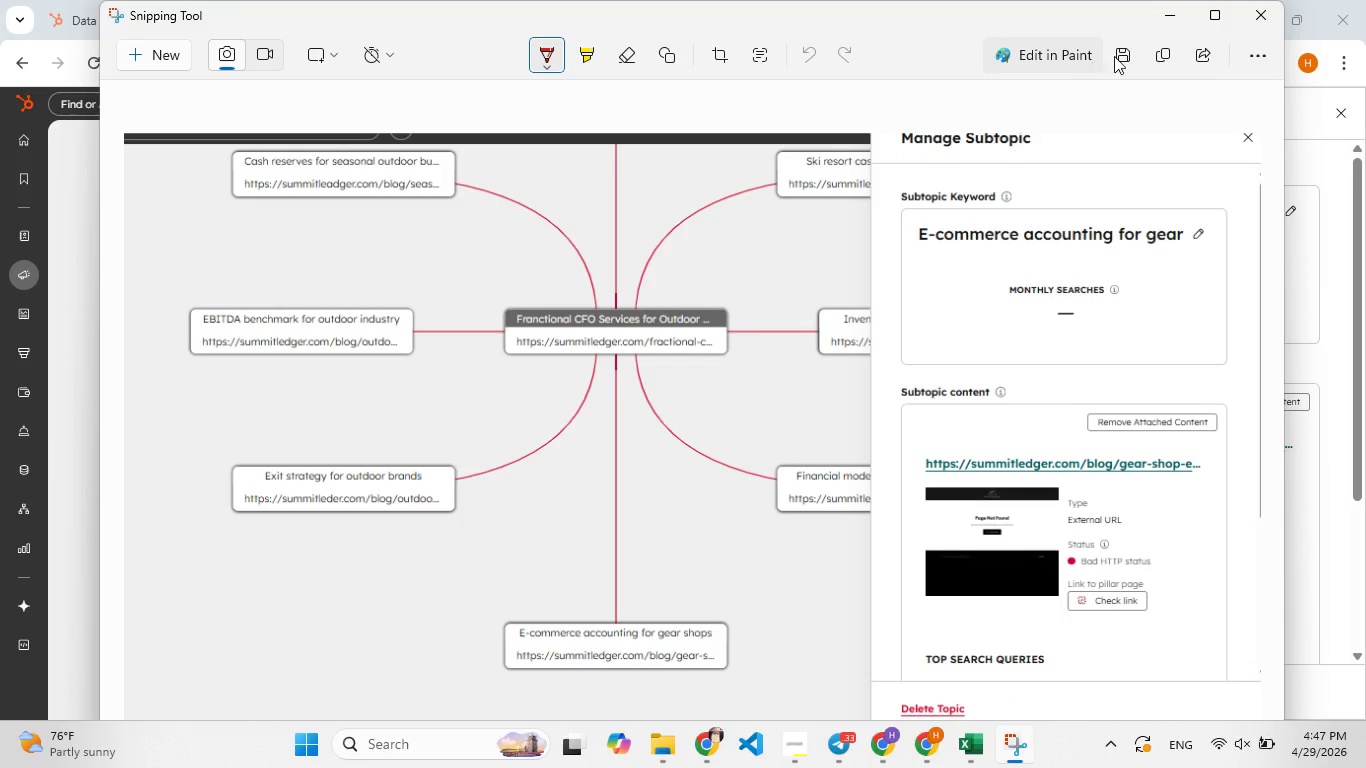 
left_click([1120, 54])
 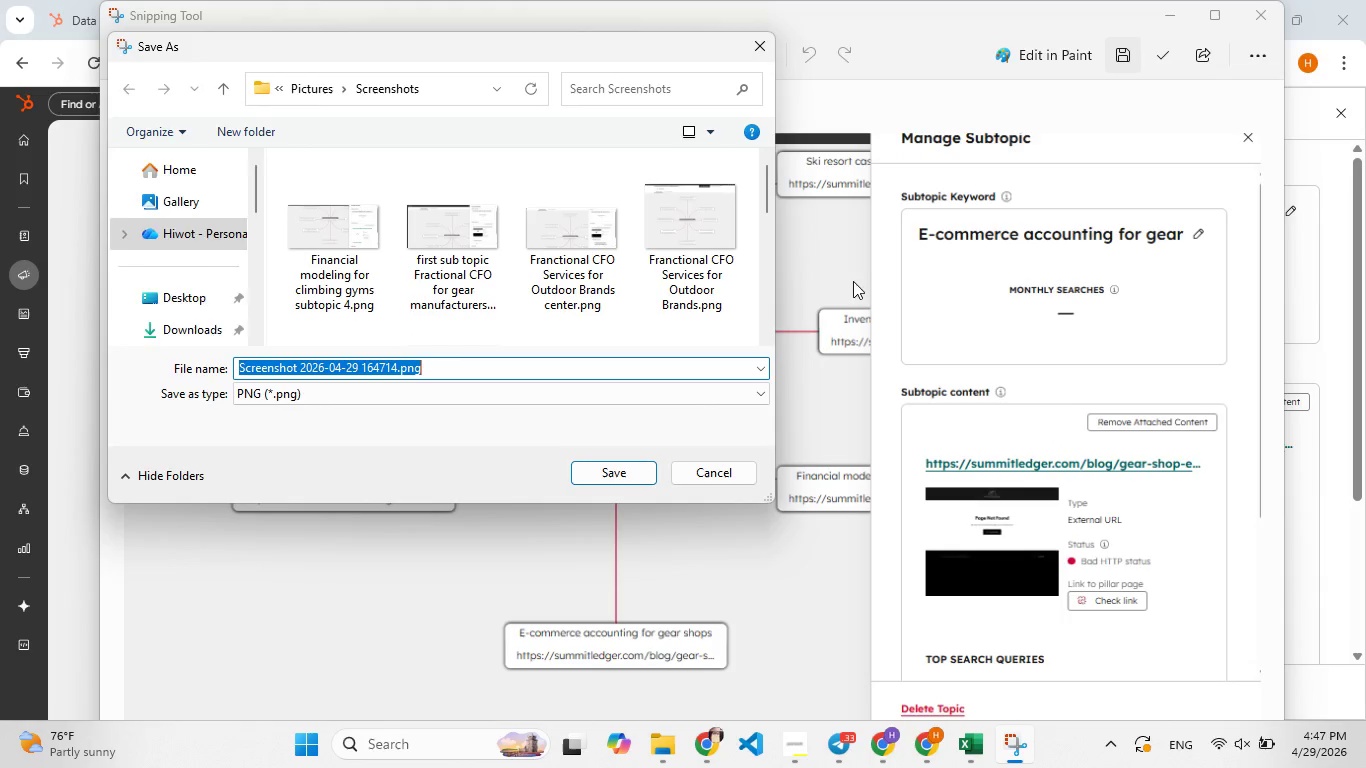 
key(Control+V)
 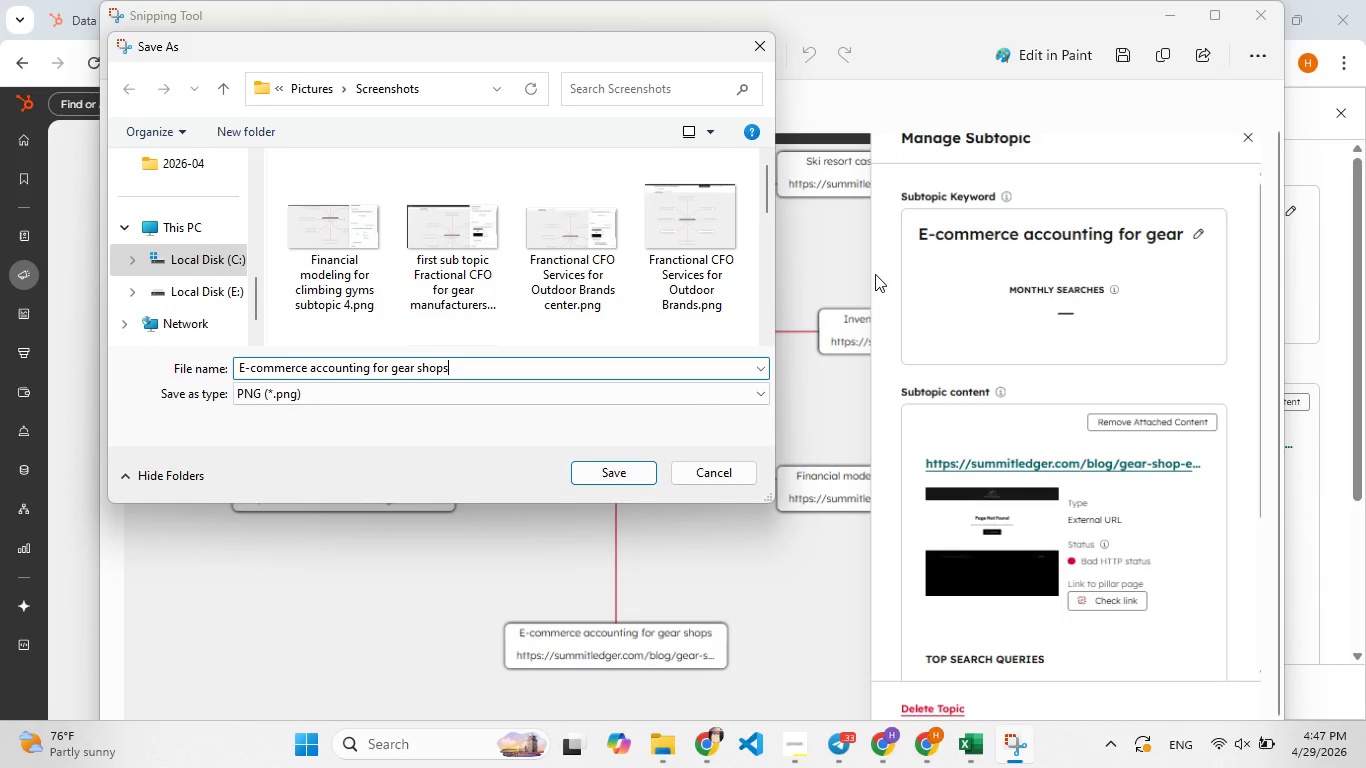 
type( subtopic 5)
 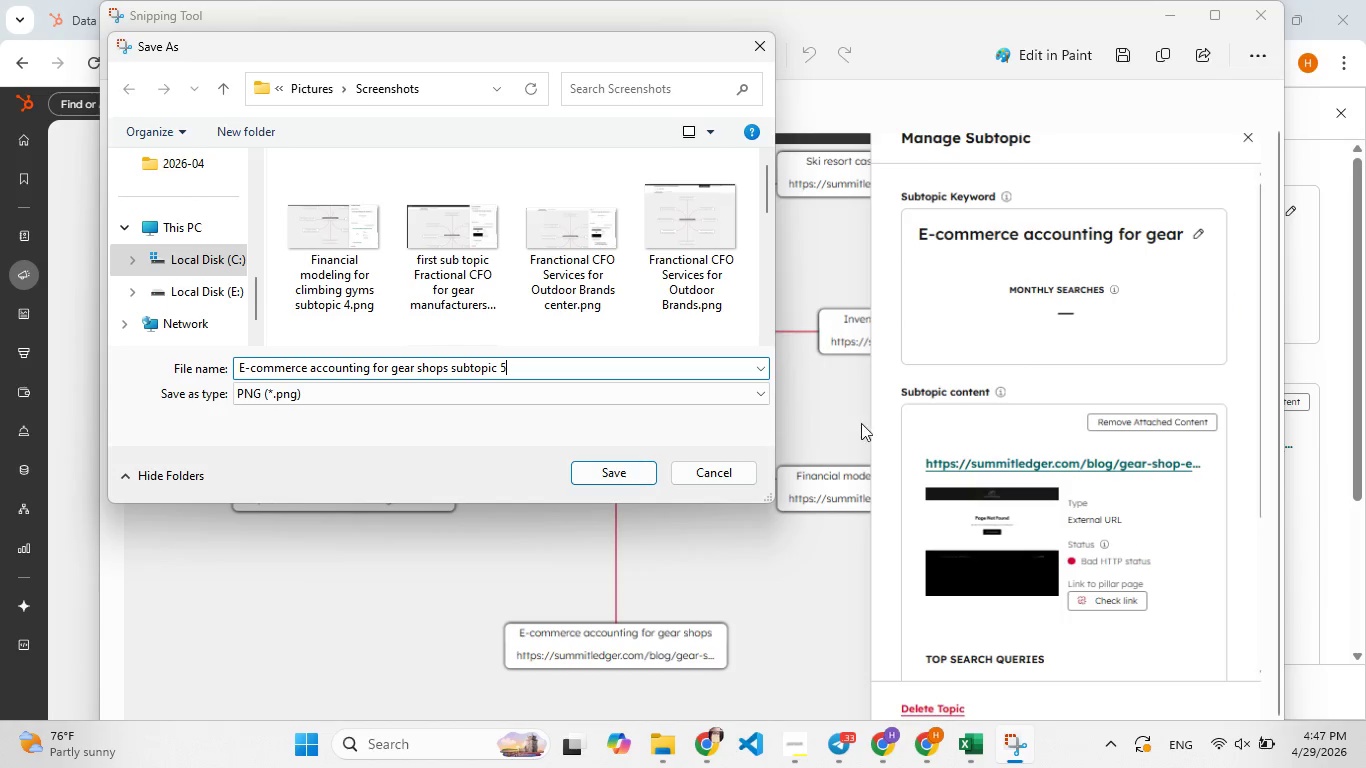 
left_click([627, 466])
 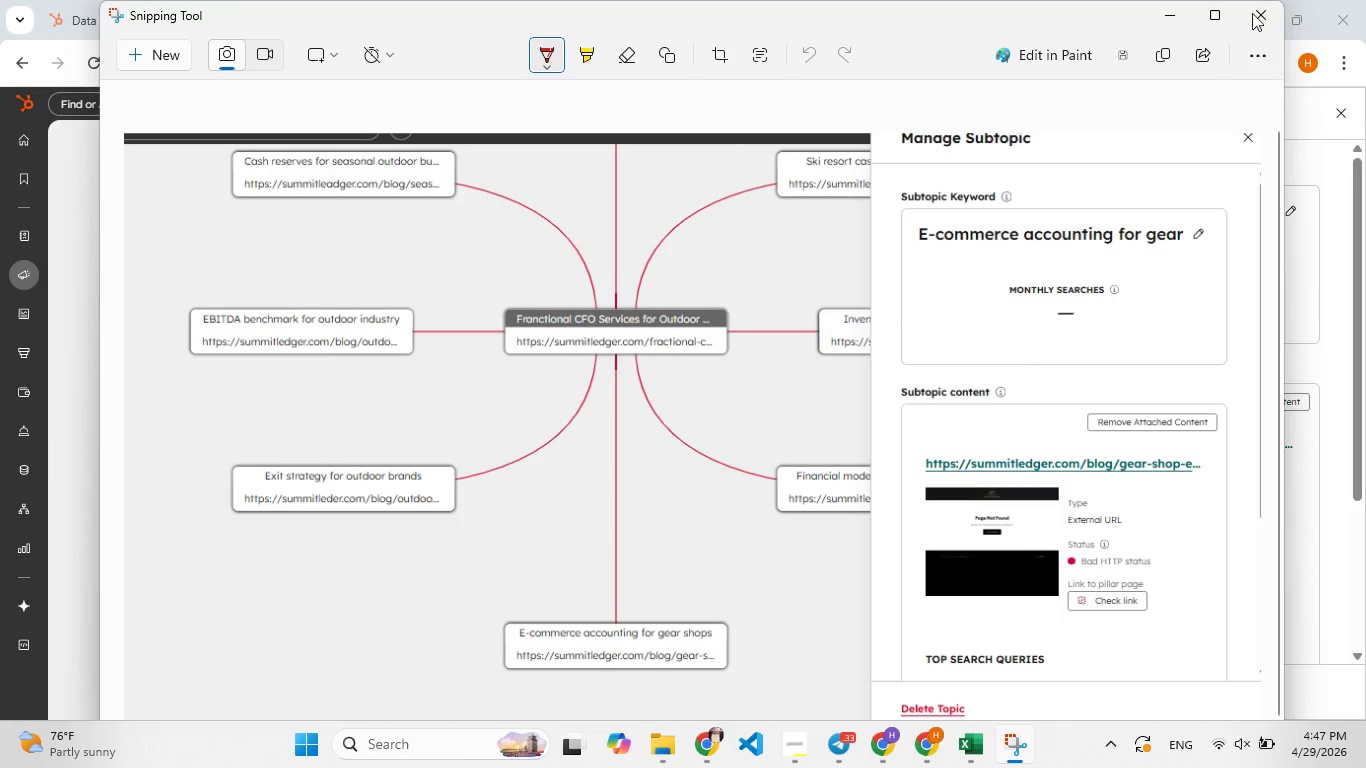 
left_click([1245, 7])
 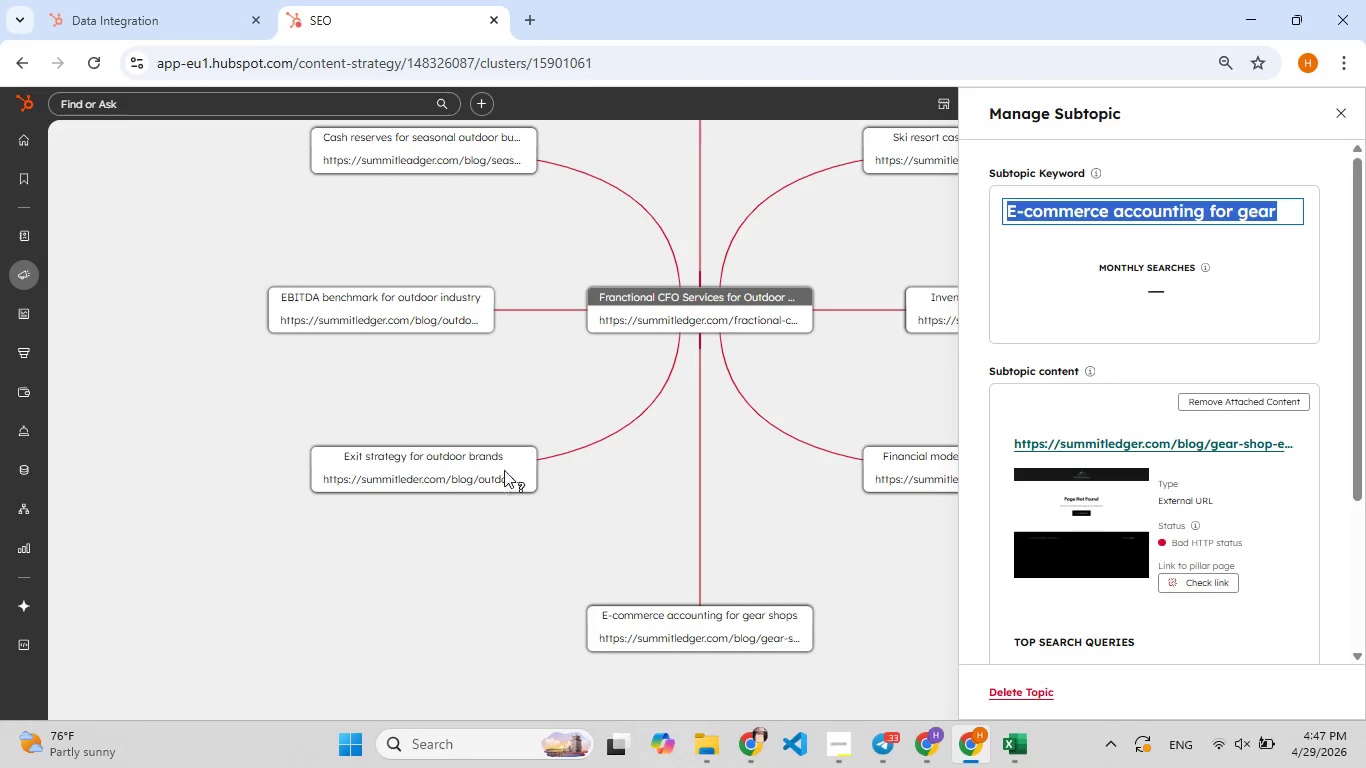 
left_click([504, 458])
 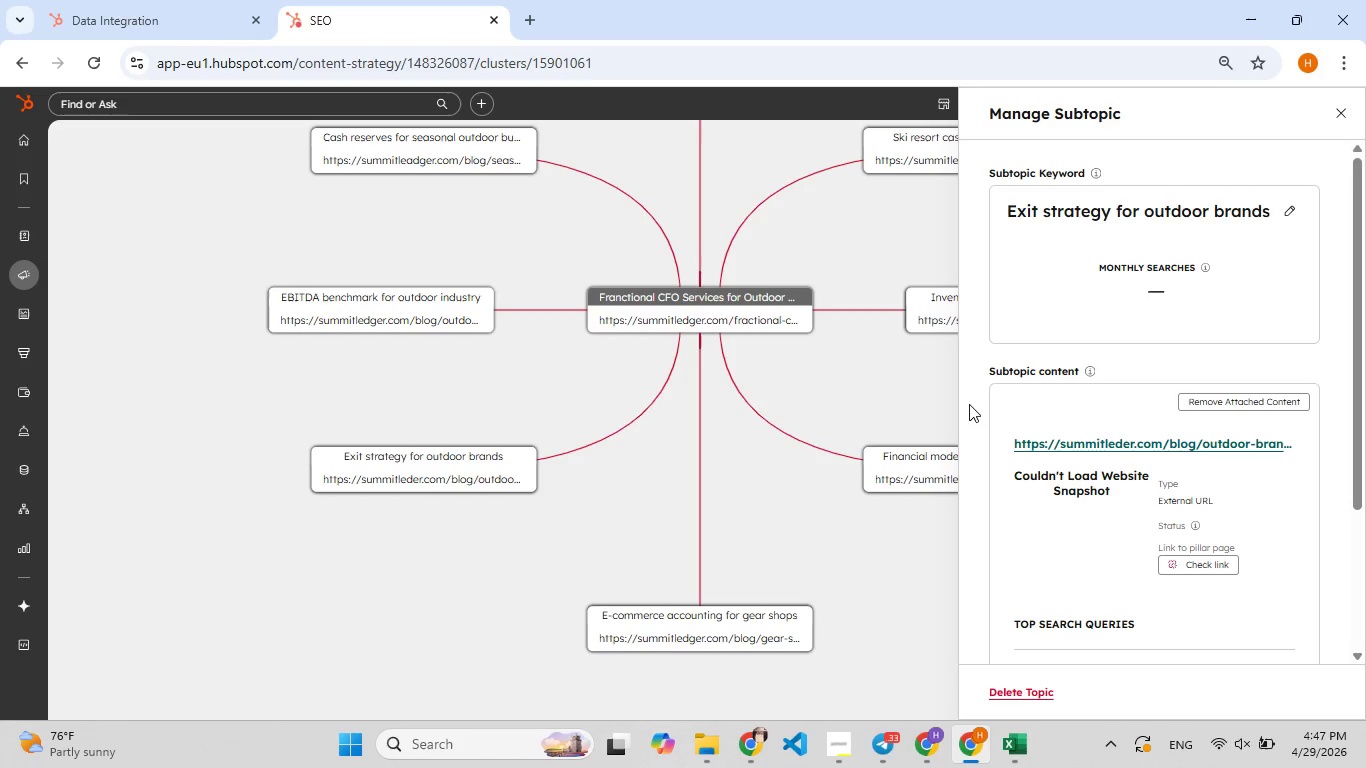 
wait(5.56)
 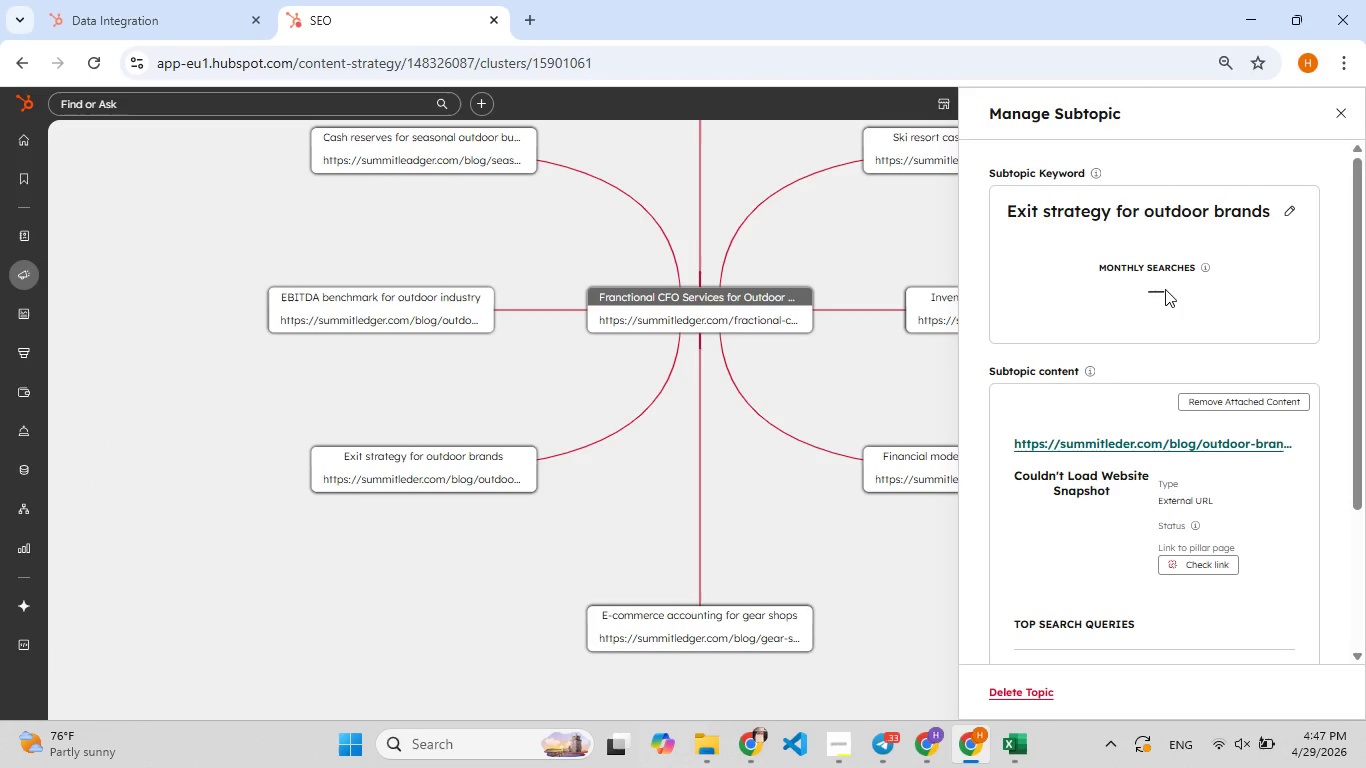 
hold_key(key=F5, duration=0.58)
 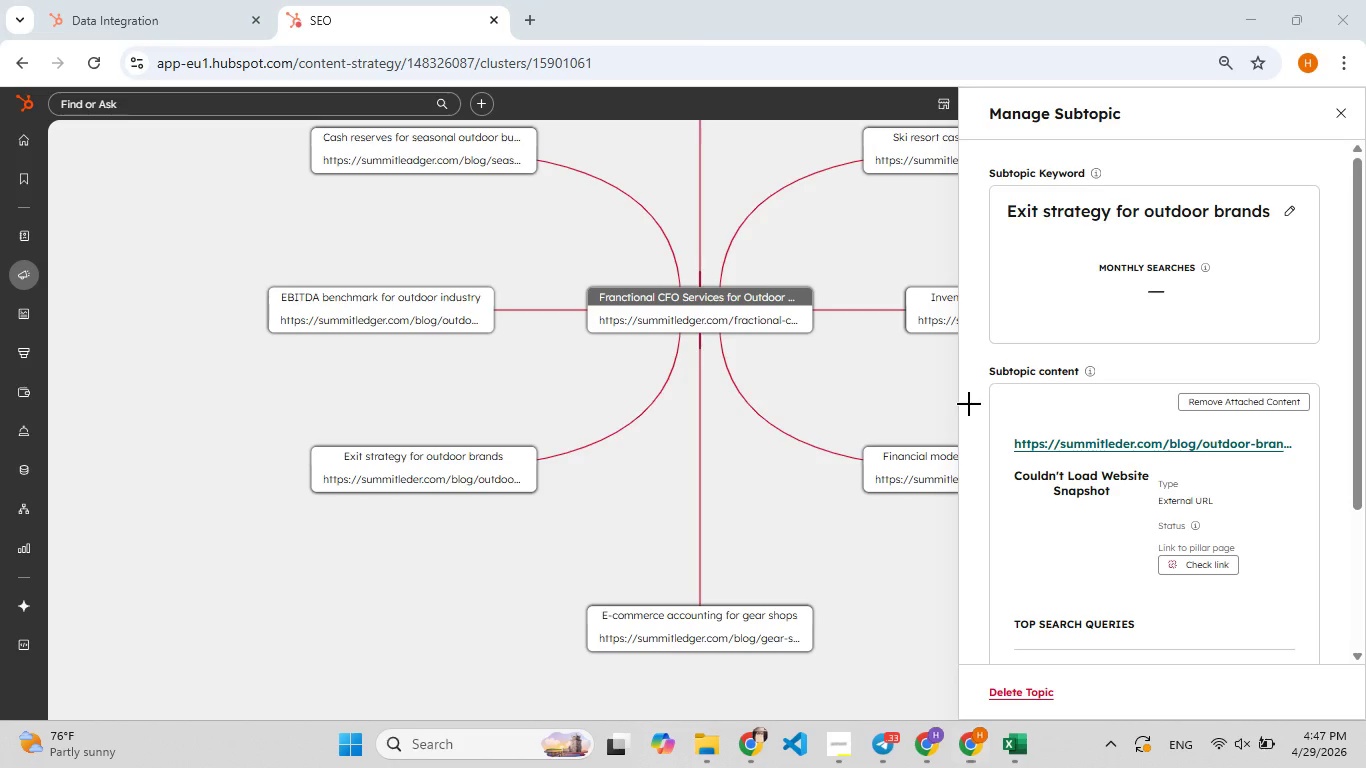 
key(Meta+Shift+S)
 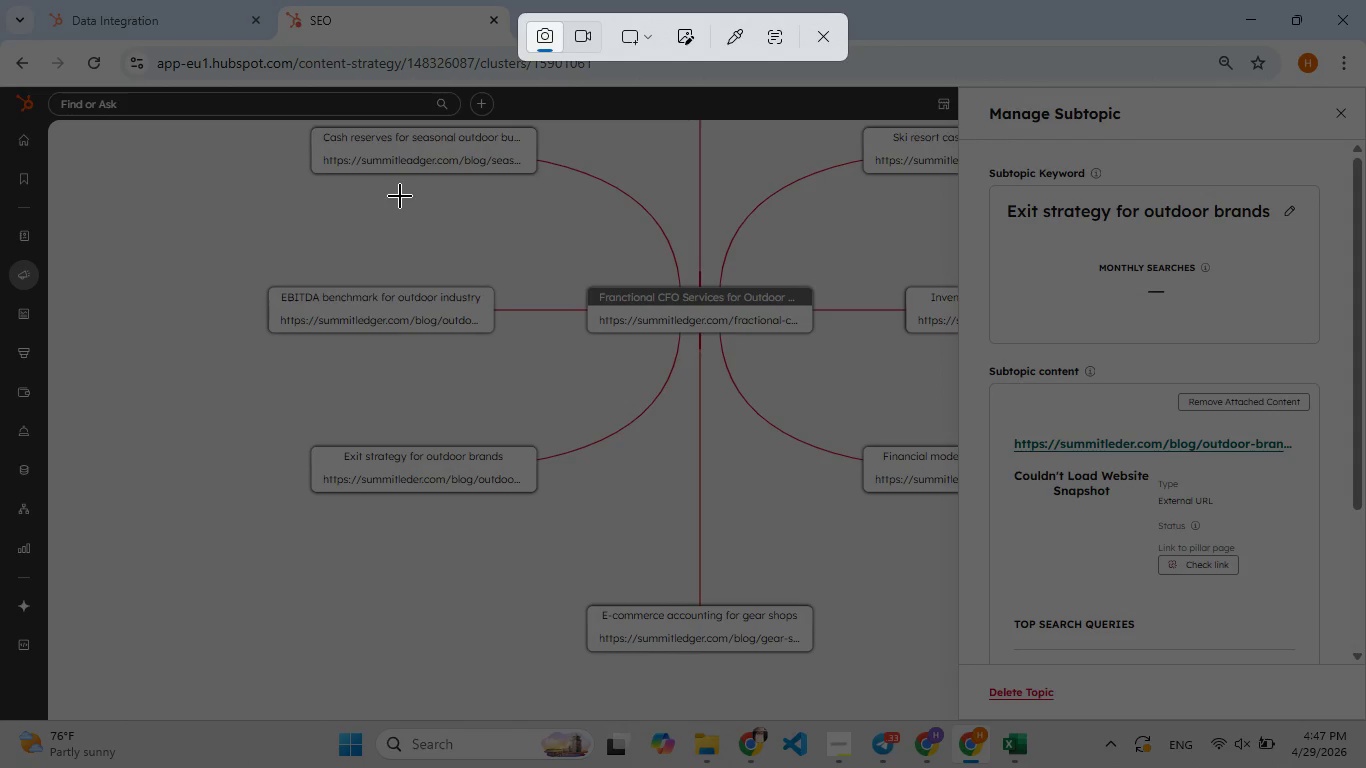 
left_click_drag(start_coordinate=[203, 91], to_coordinate=[1353, 711])
 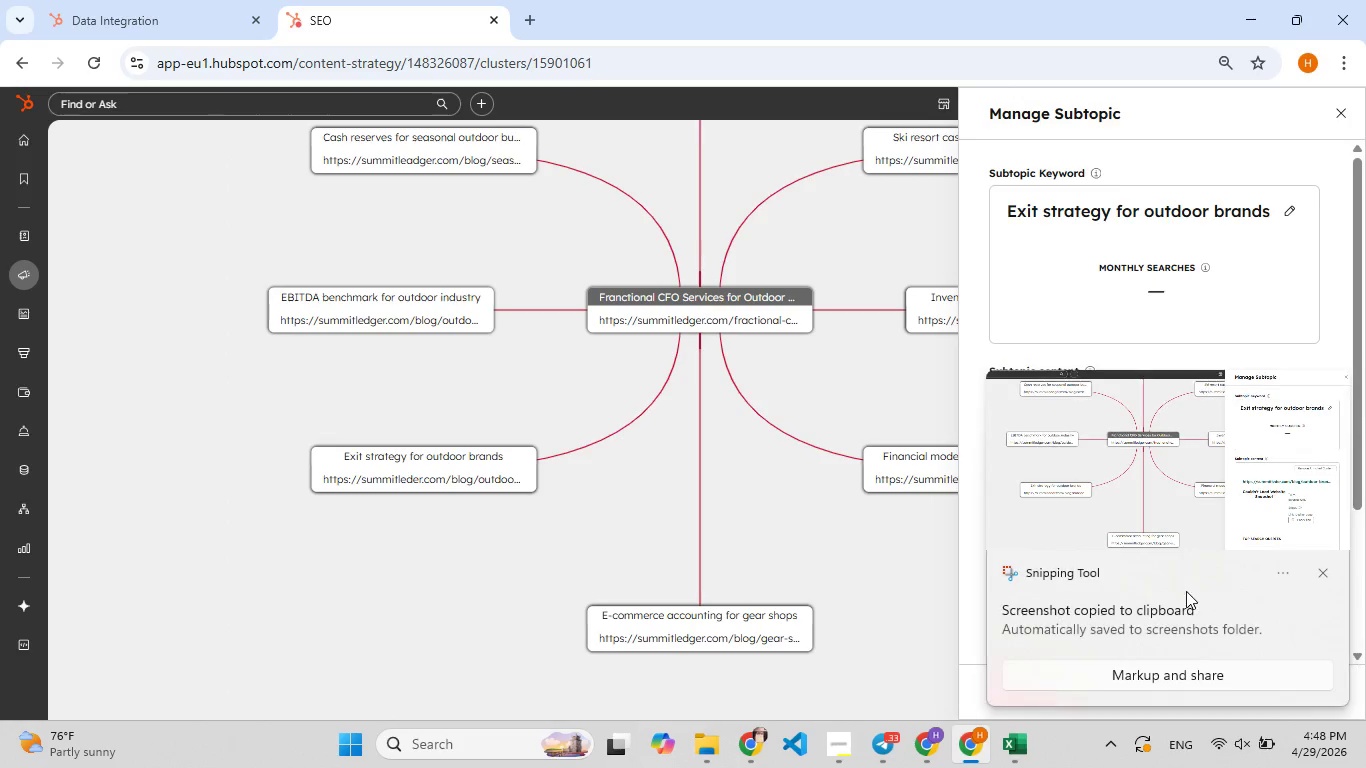 
left_click([1155, 536])
 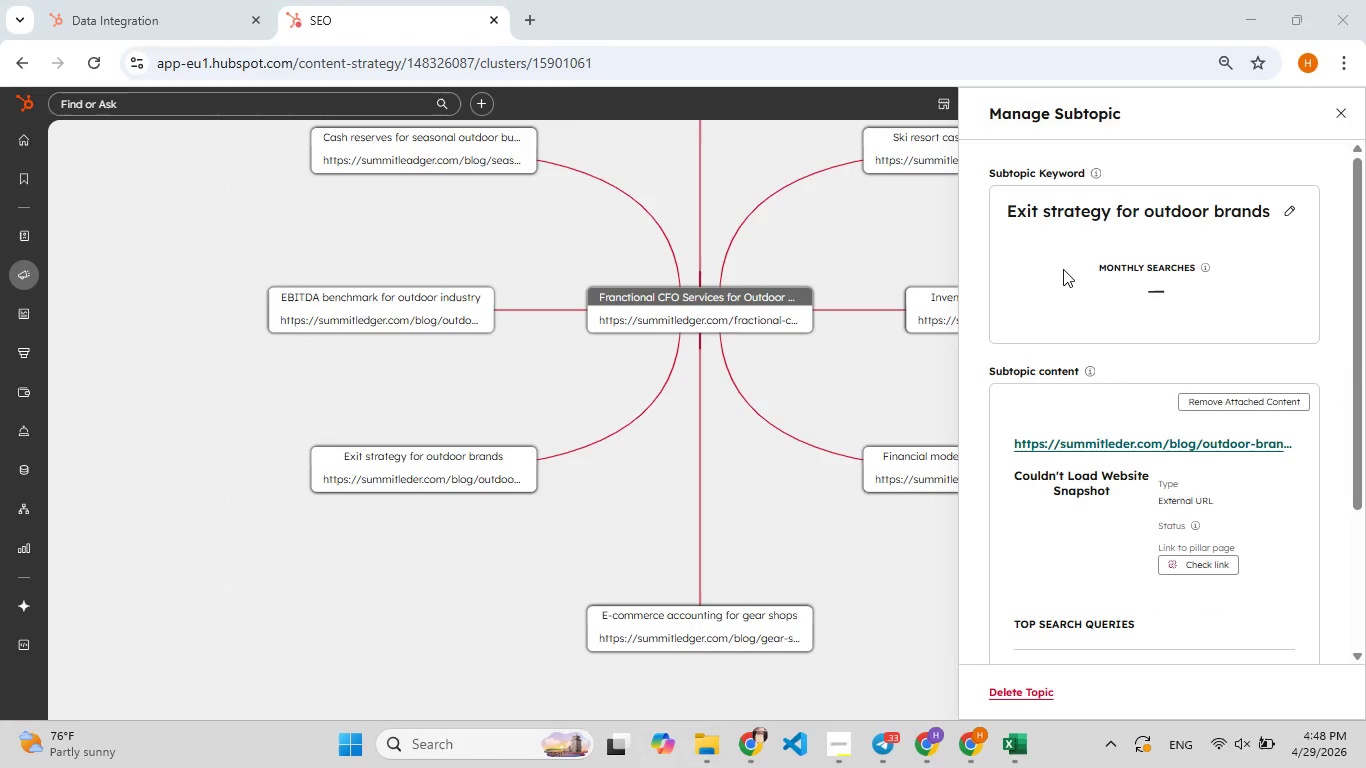 
left_click([1063, 269])
 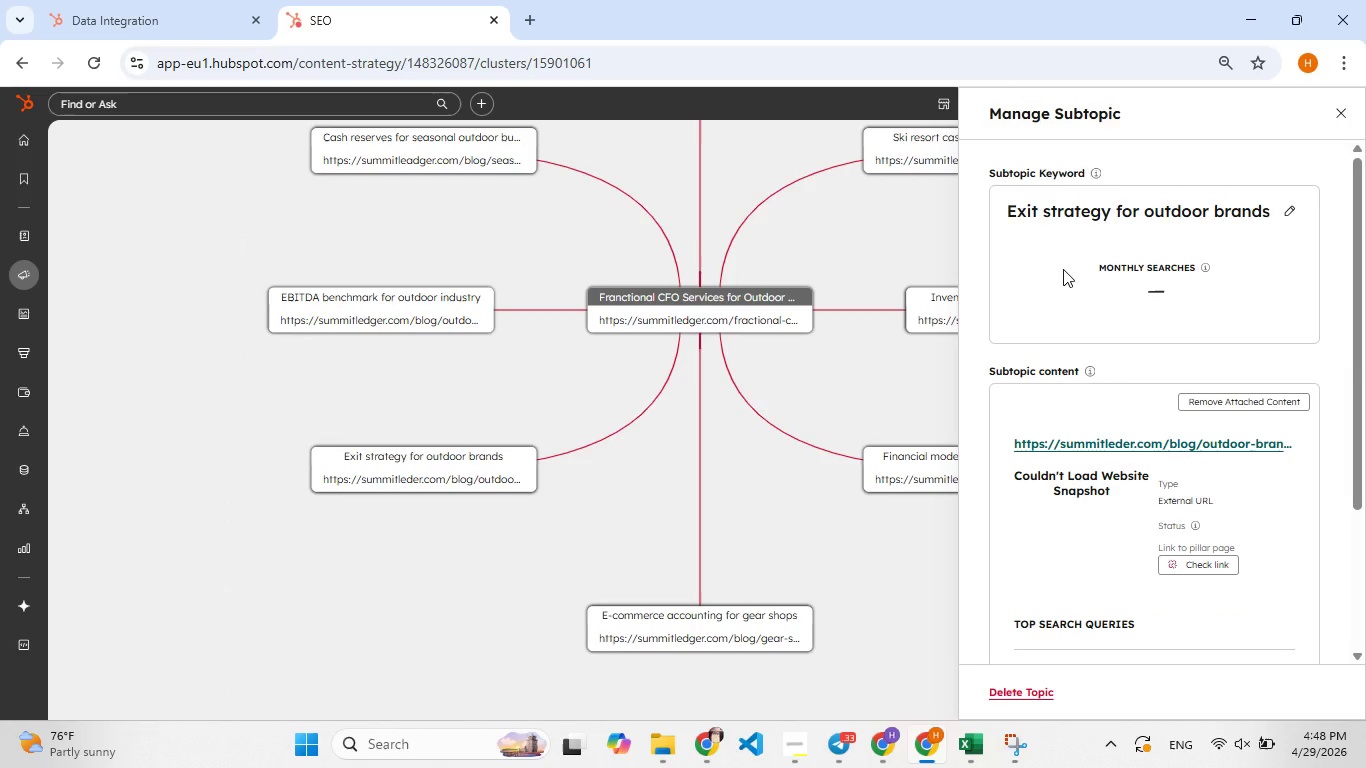 
left_click([1168, 203])
 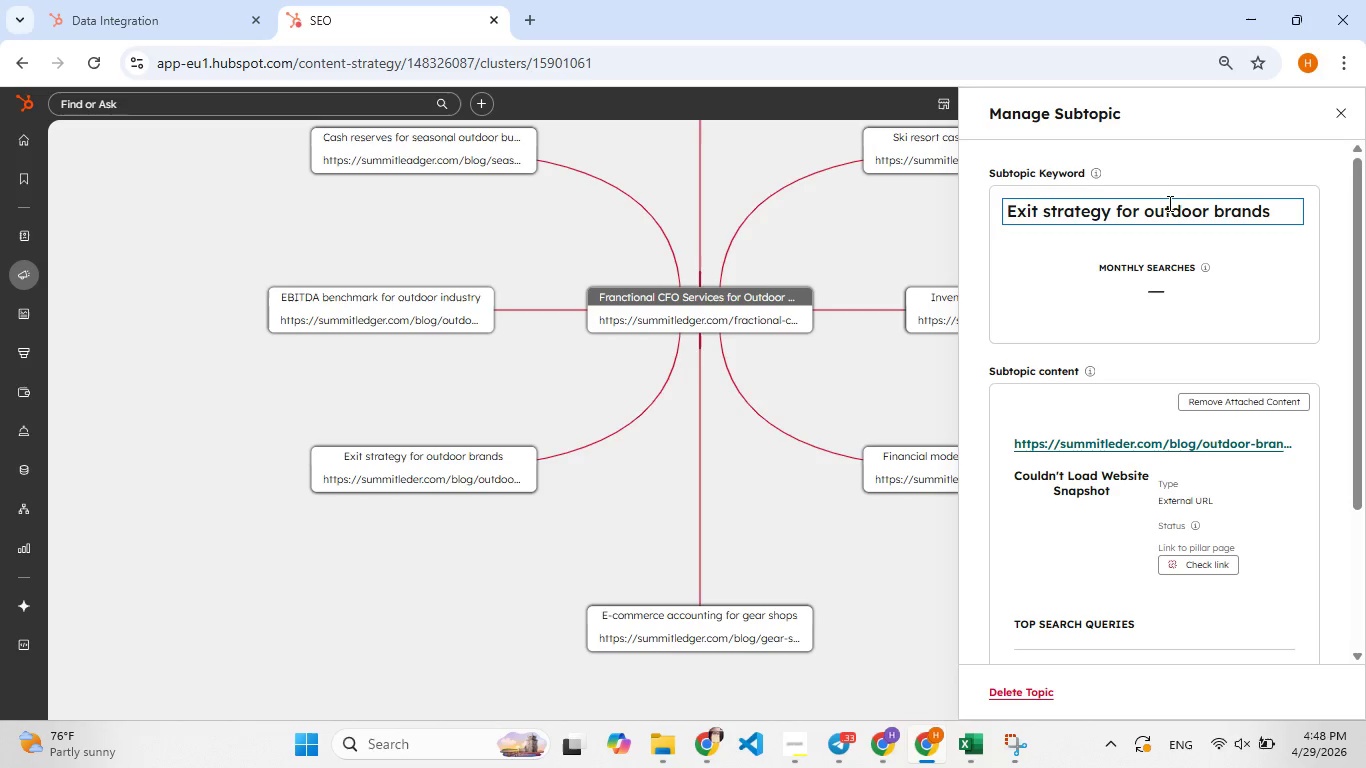 
key(Control+A)
 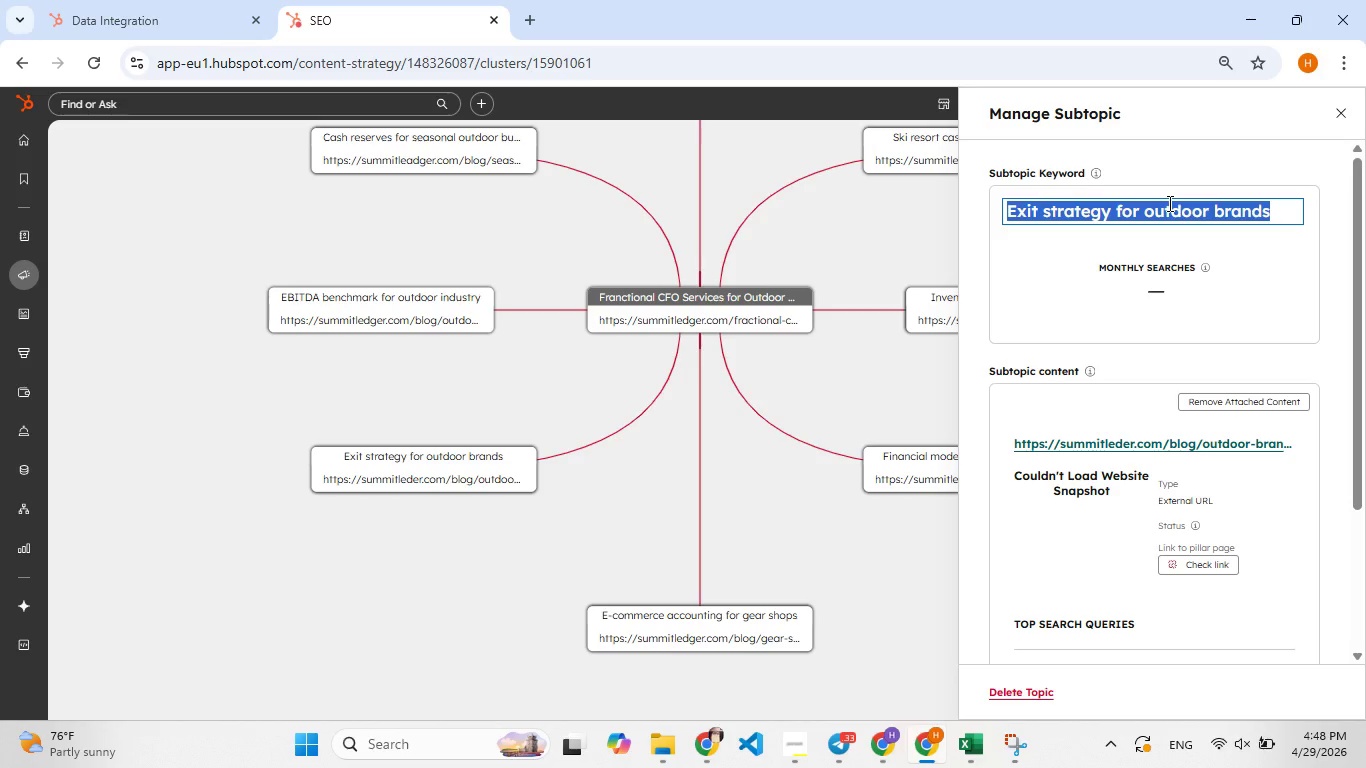 
key(Control+C)
 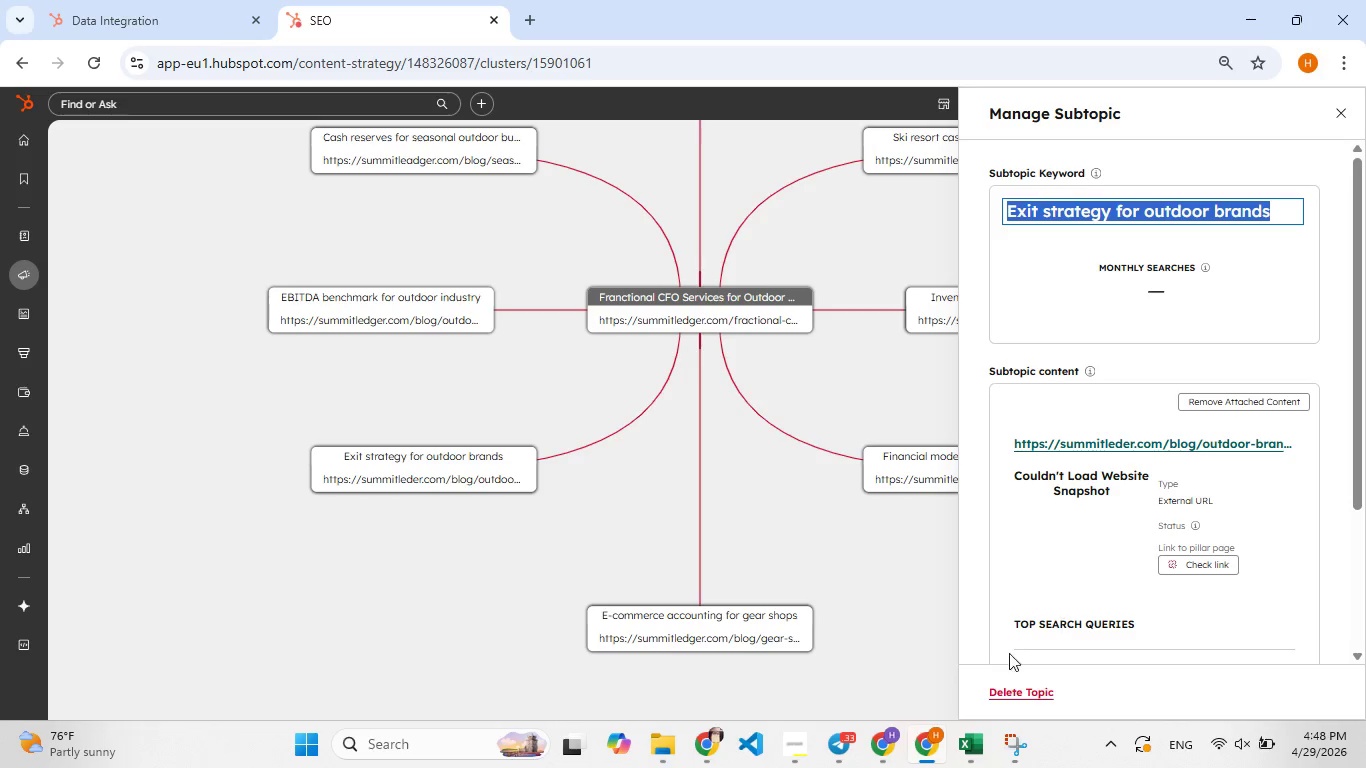 
left_click([1007, 757])
 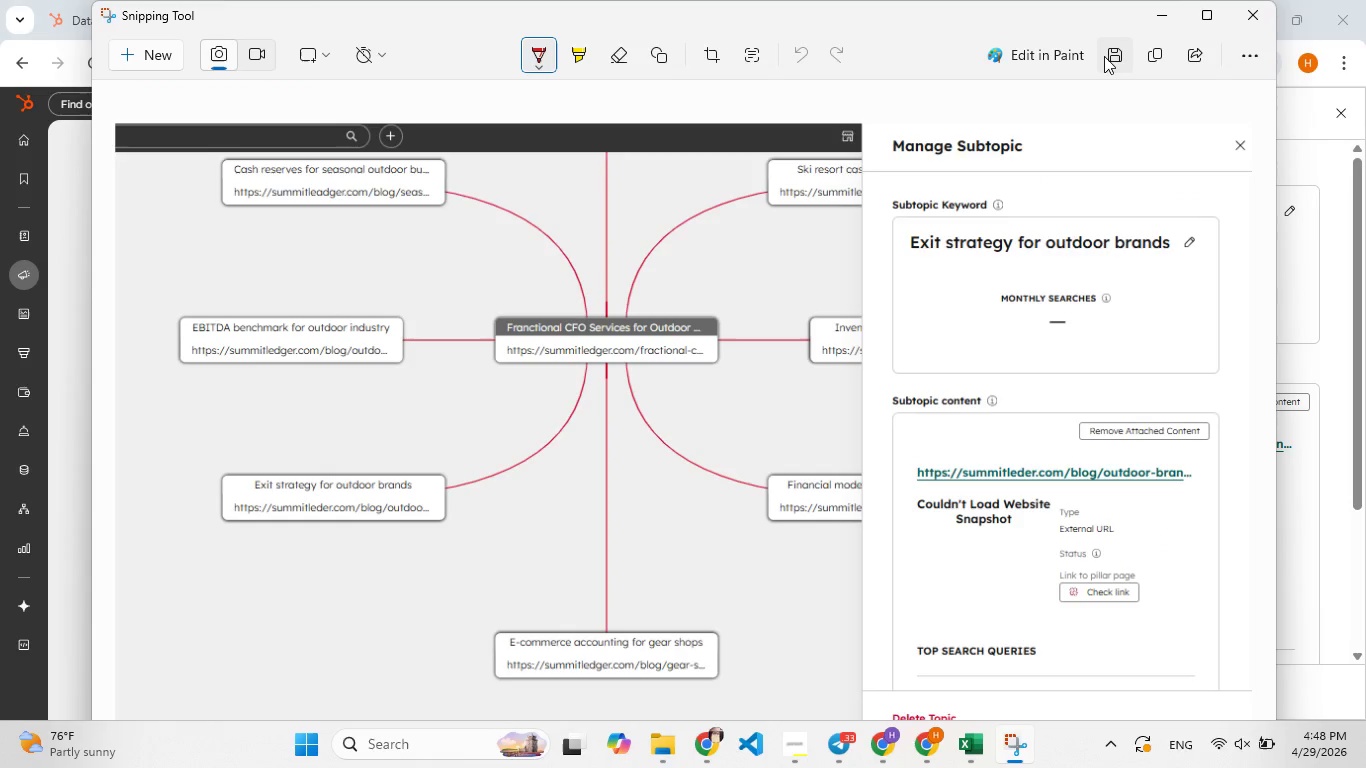 
left_click([1104, 54])
 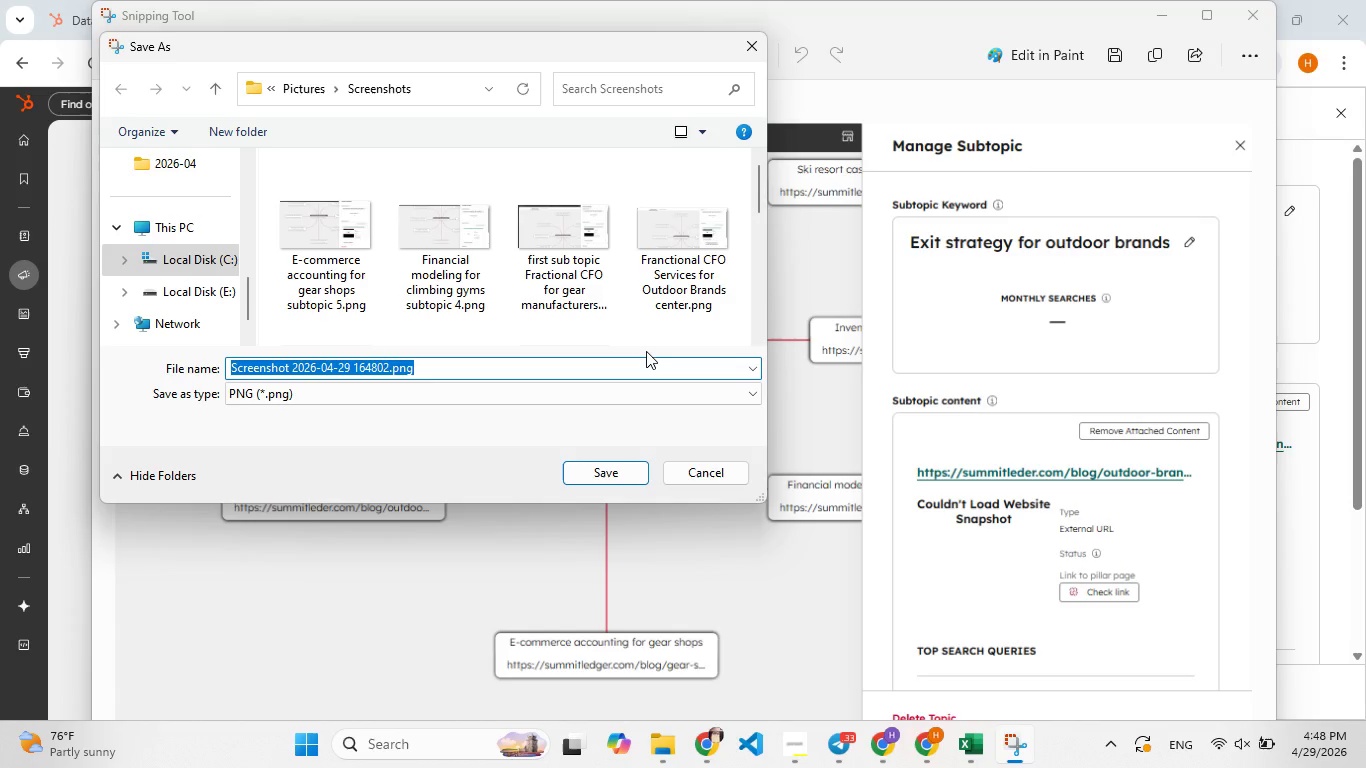 
key(Control+V)
 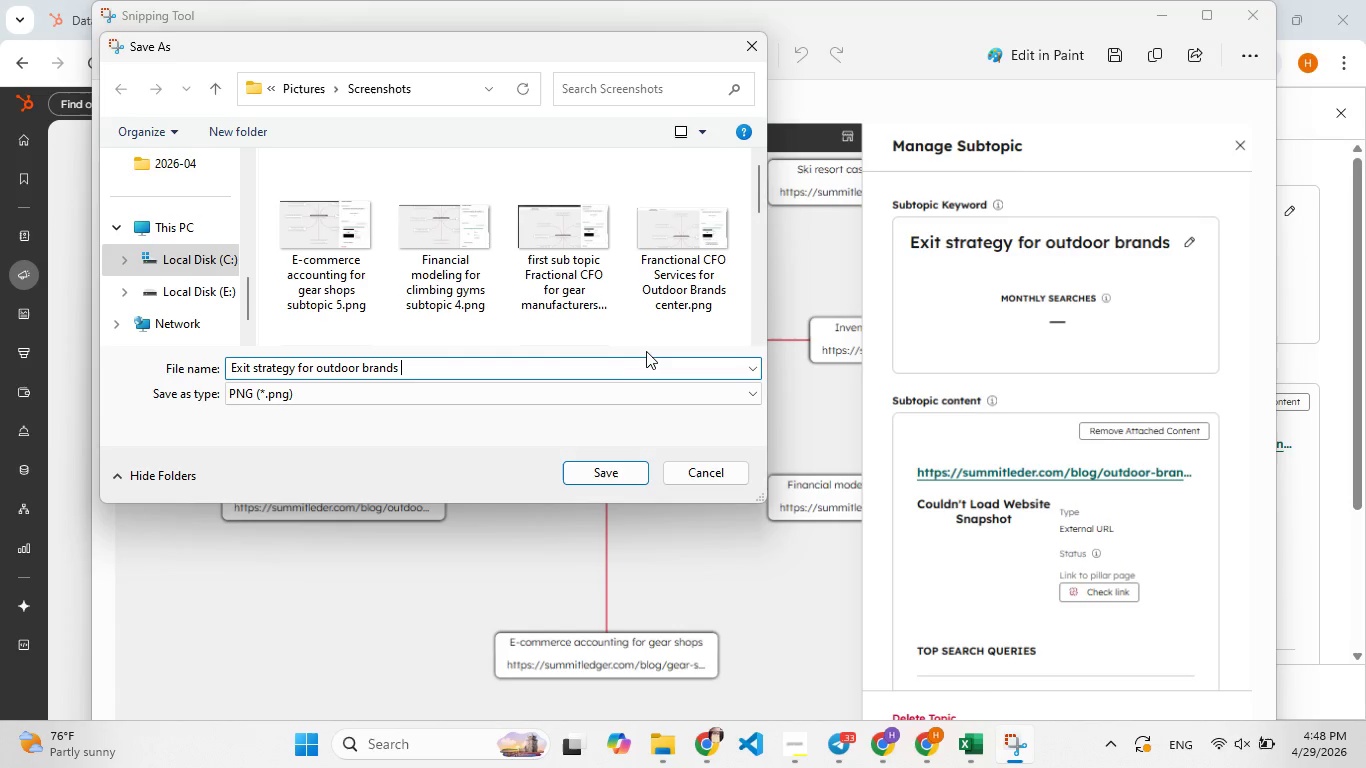 
key(Space)
 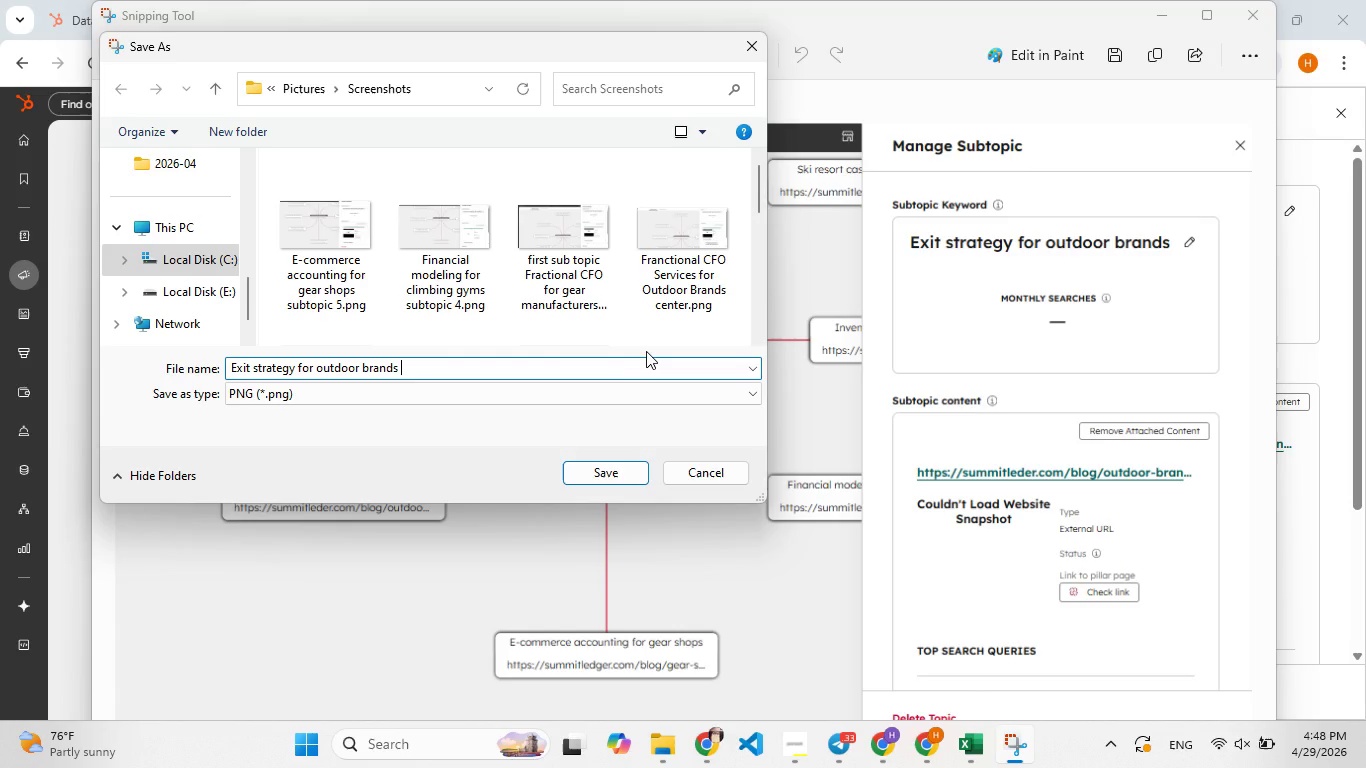 
wait(7.8)
 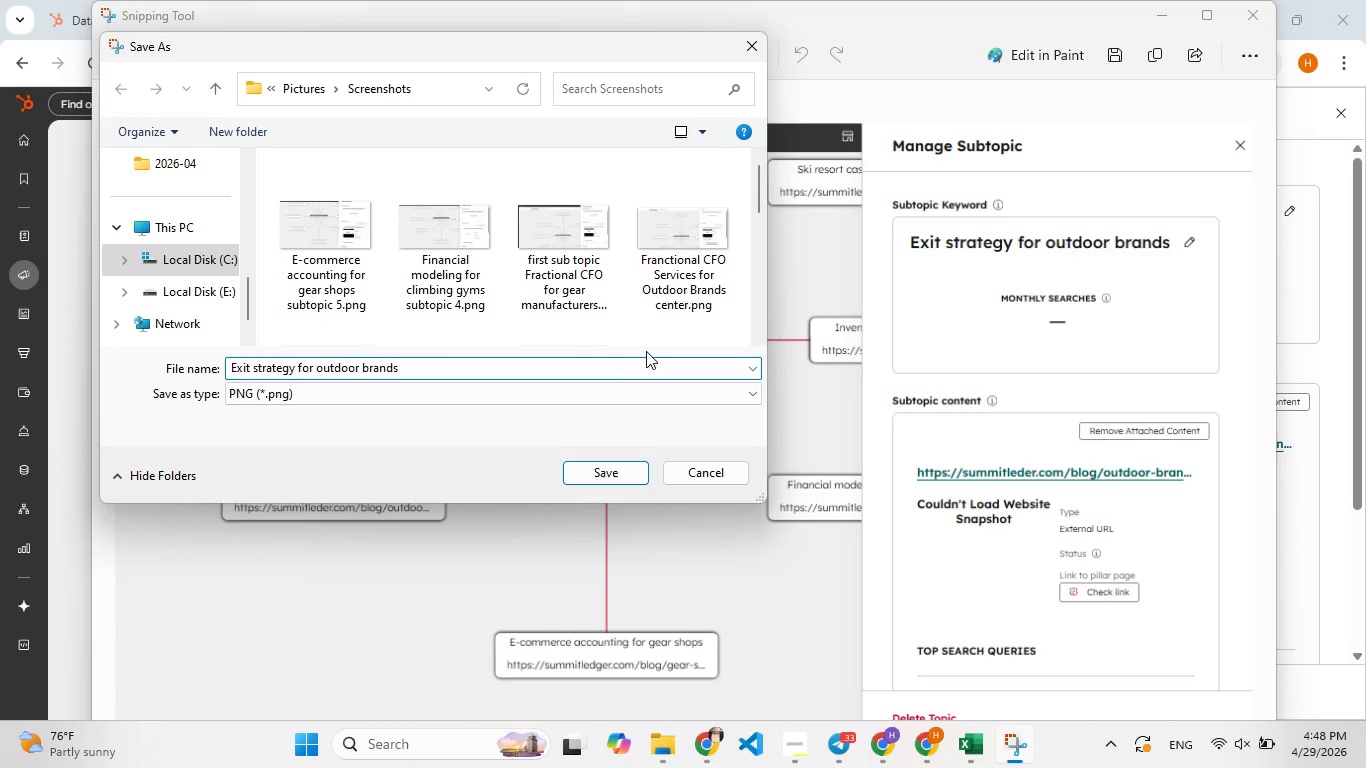 
type(subtopic 5[F9])
key(Backspace)
type(6)
 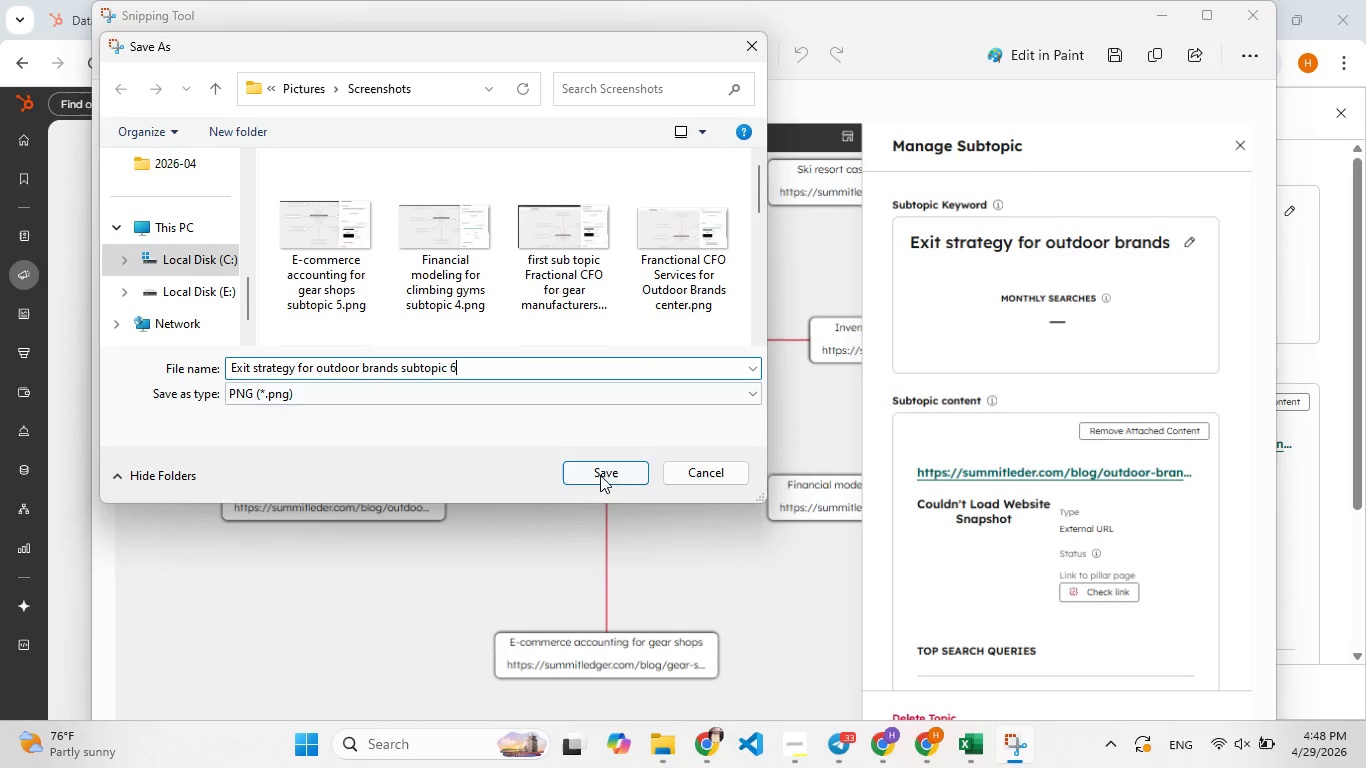 
left_click([595, 476])
 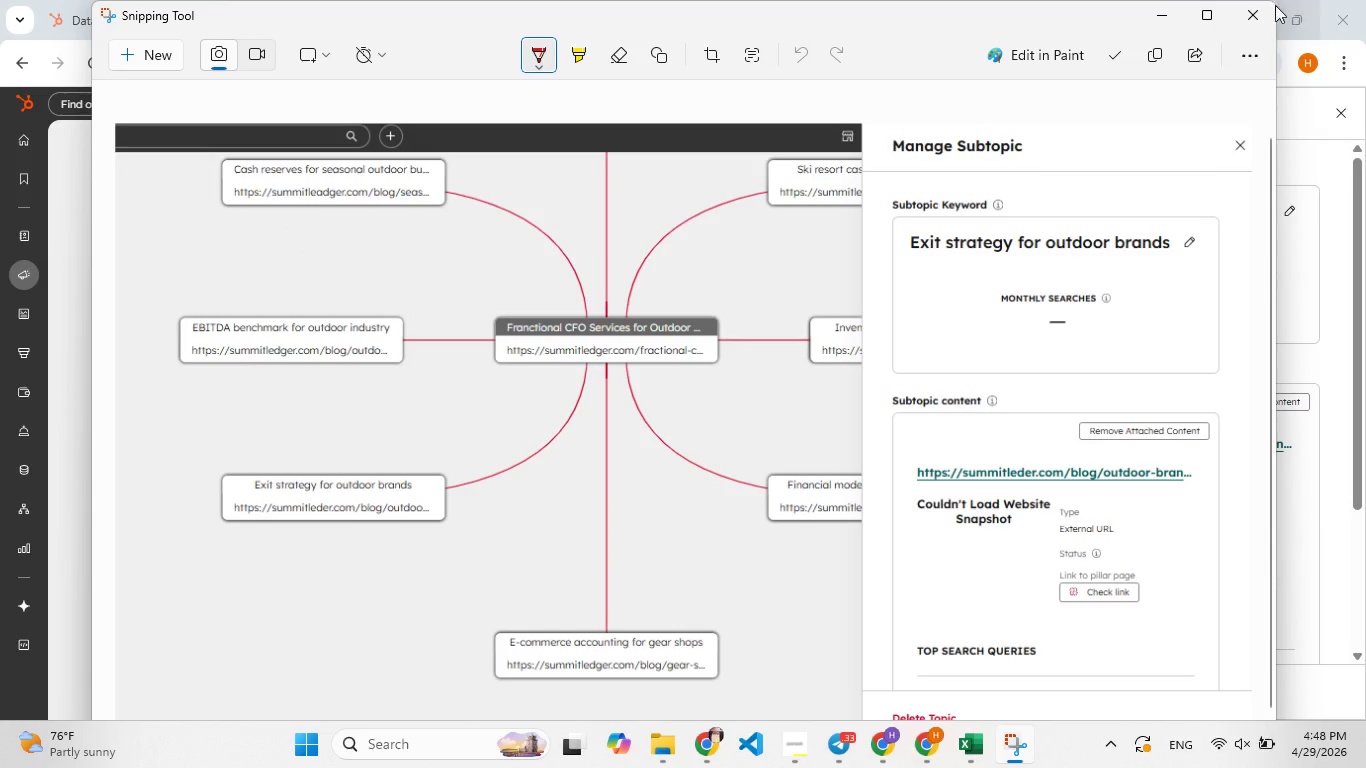 
left_click([1252, 12])
 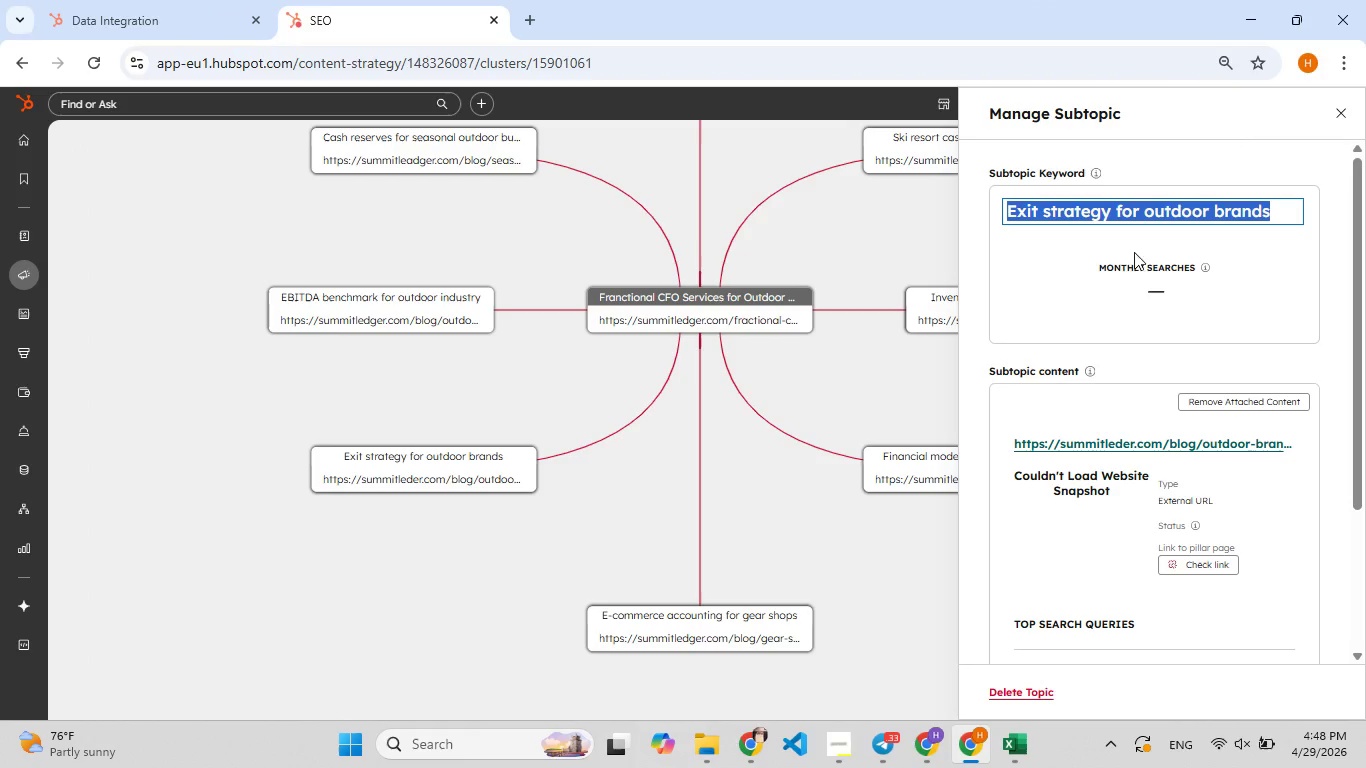 
left_click([1125, 256])
 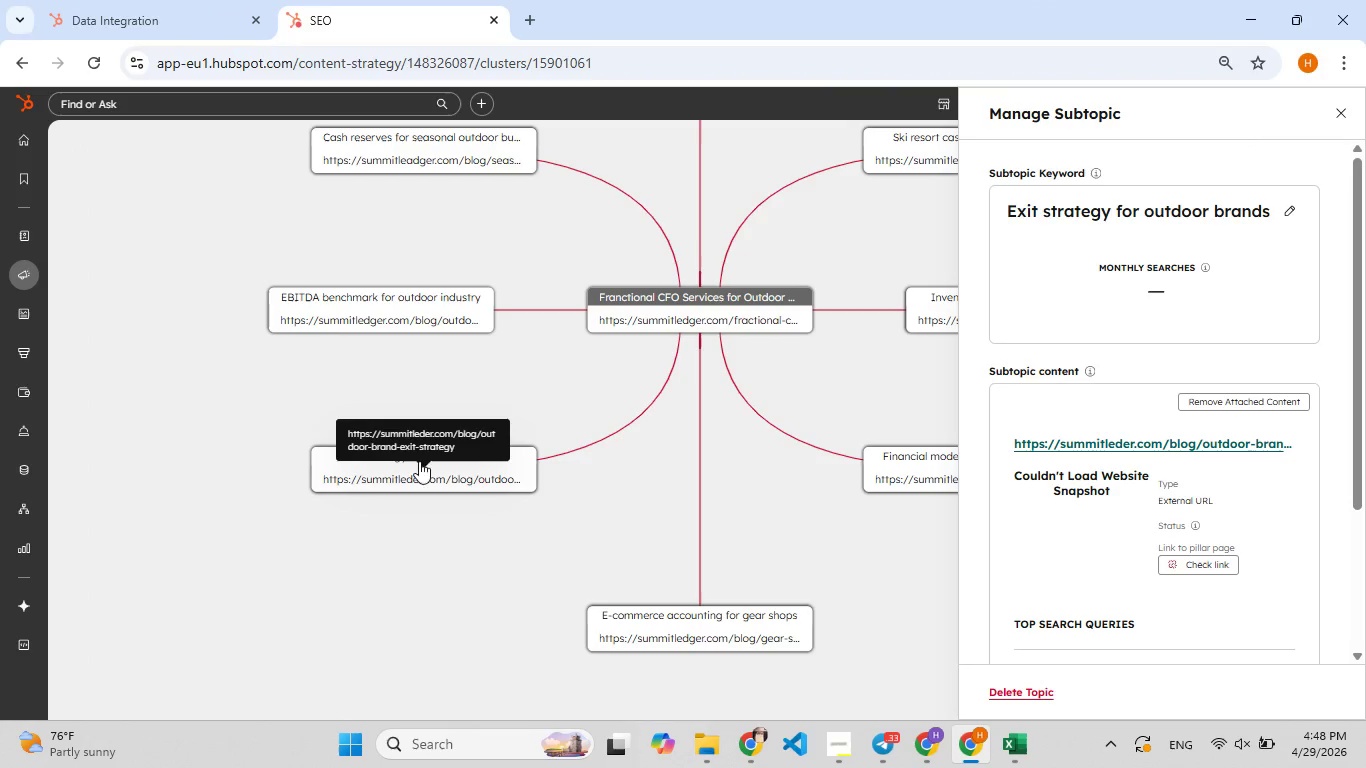 
wait(6.86)
 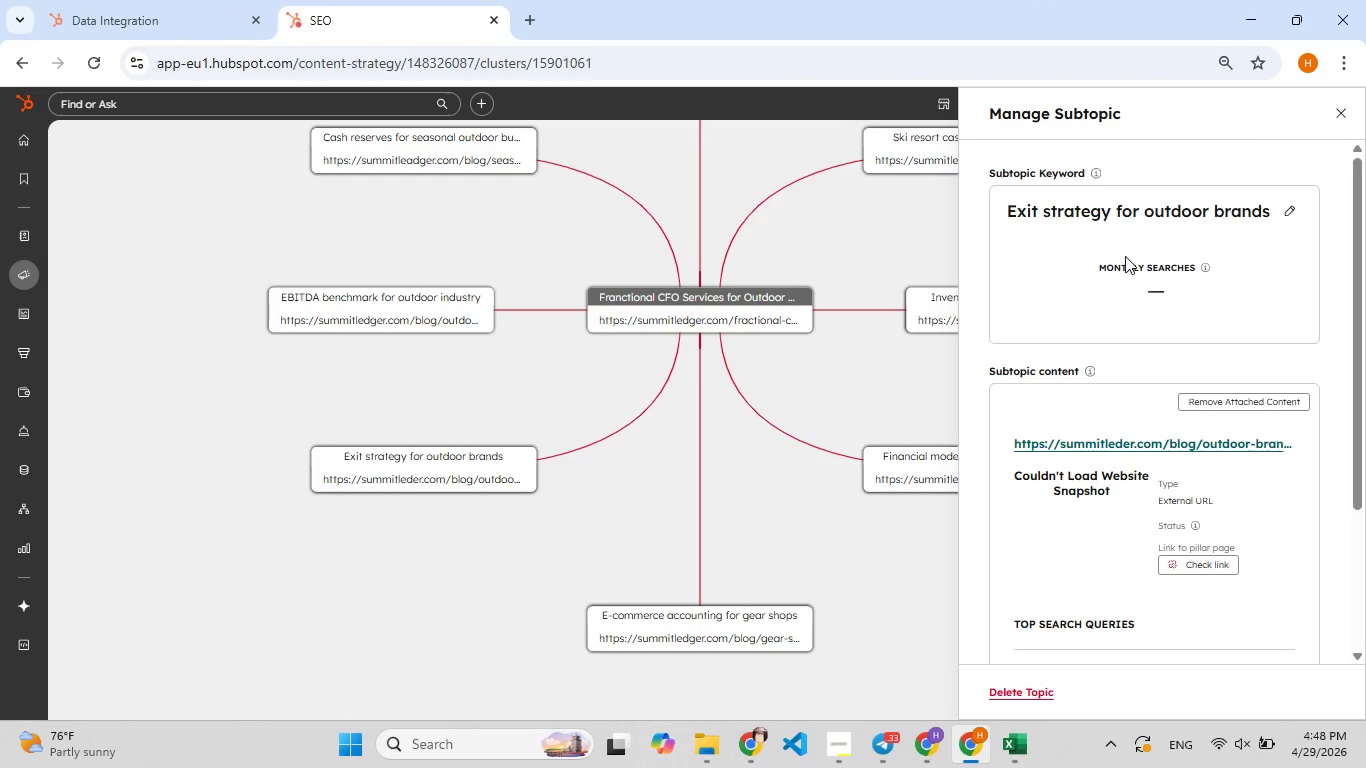 
left_click([397, 288])
 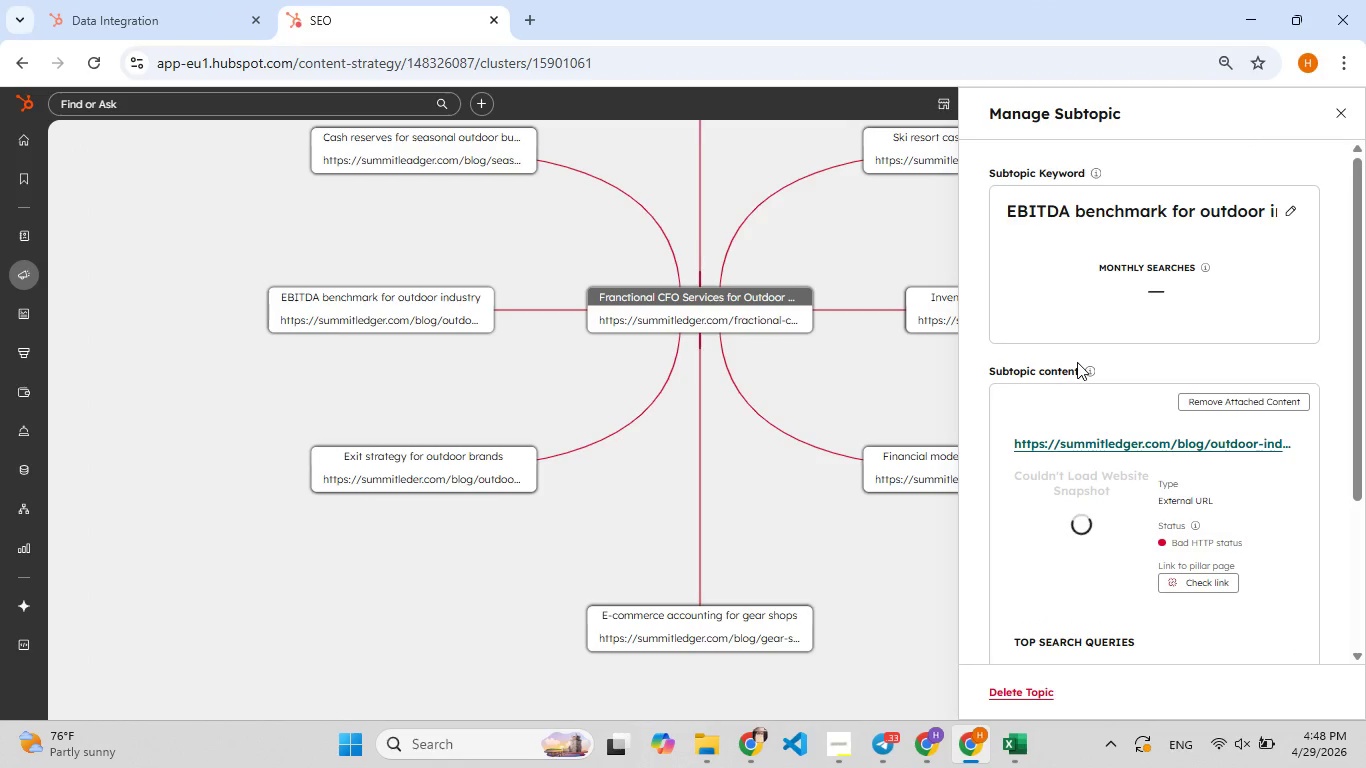 
hold_key(key=F5, duration=0.56)
 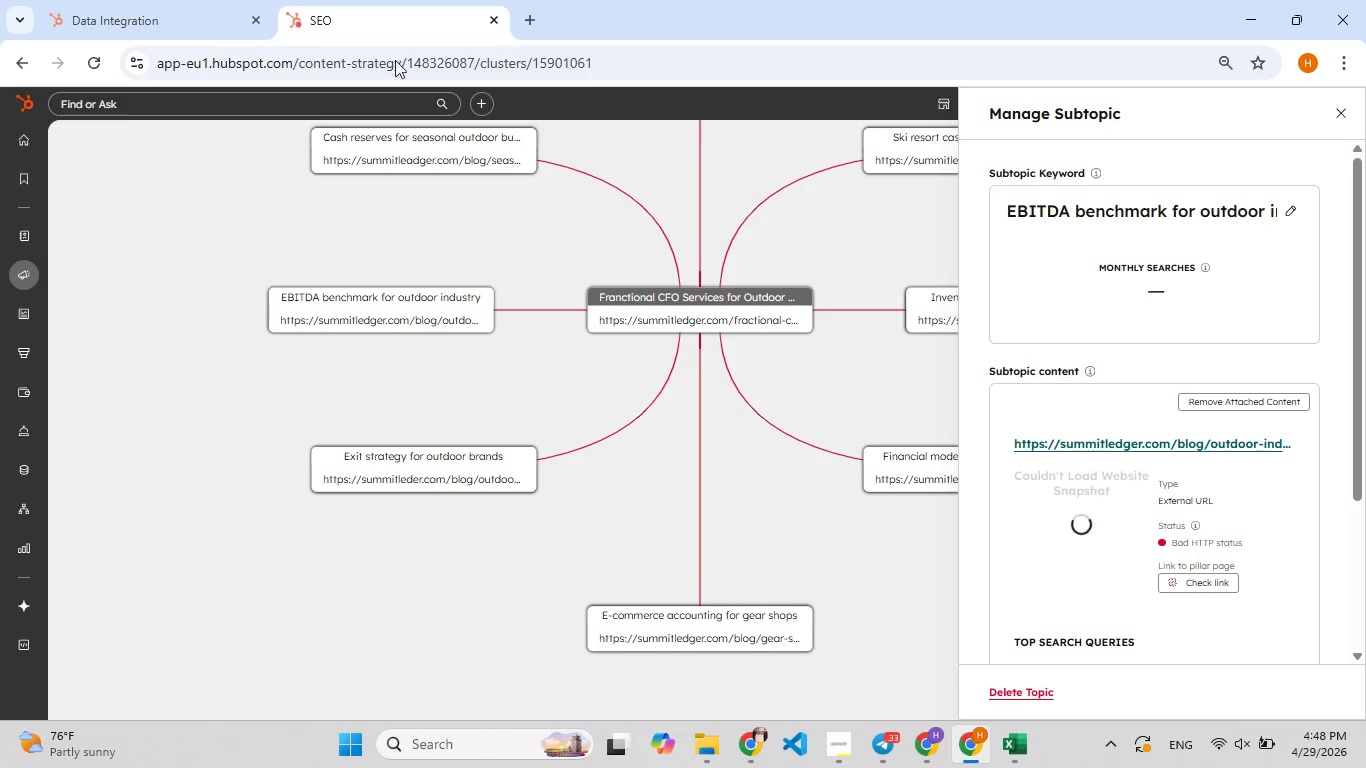 
key(Meta+Shift+S)
 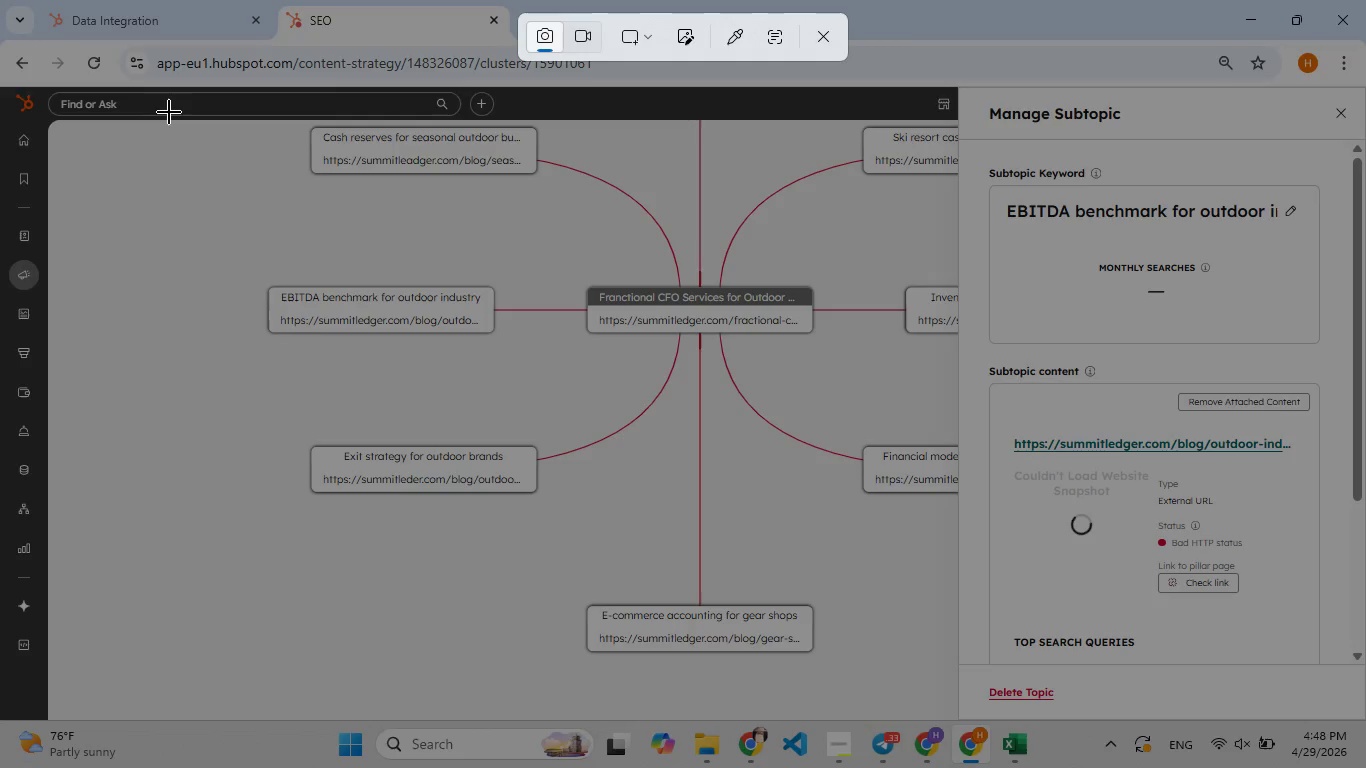 
left_click_drag(start_coordinate=[169, 107], to_coordinate=[1351, 723])
 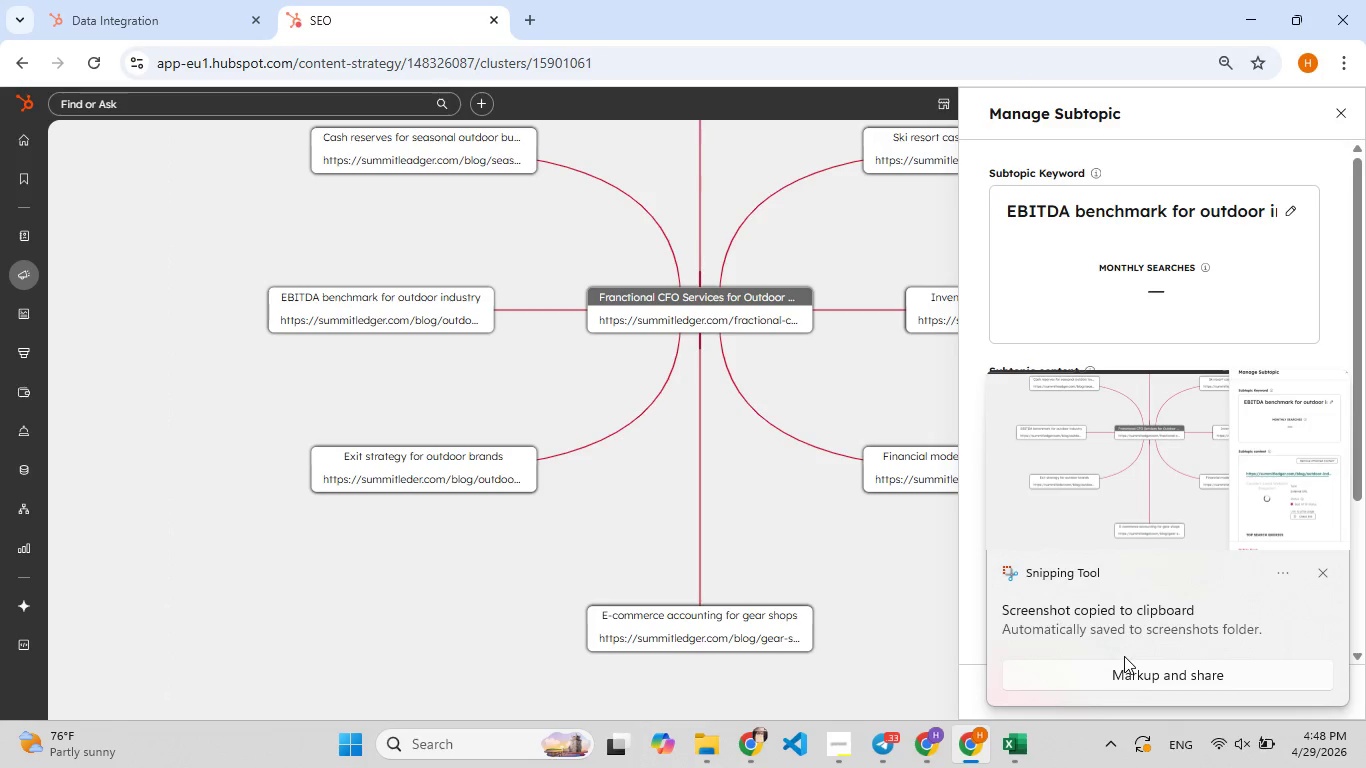 
left_click([1159, 539])
 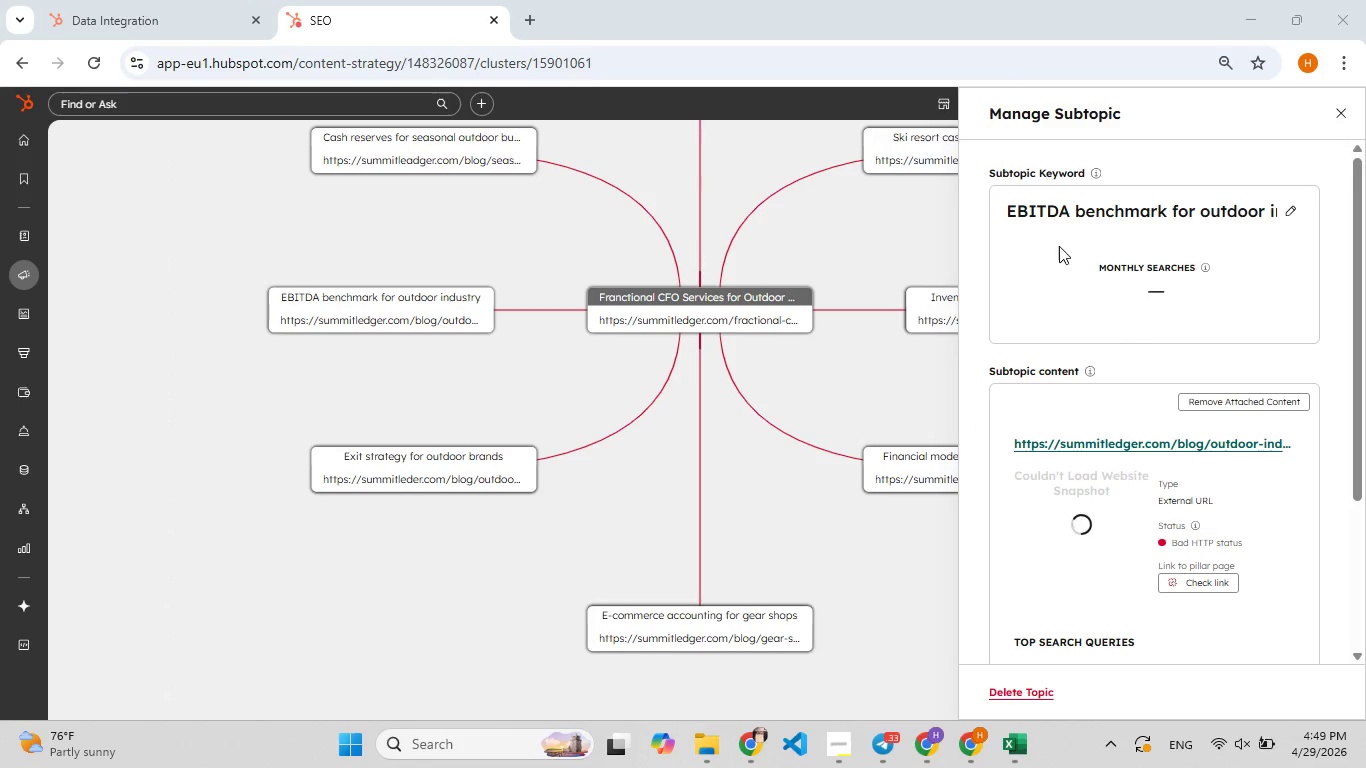 
left_click([1057, 242])
 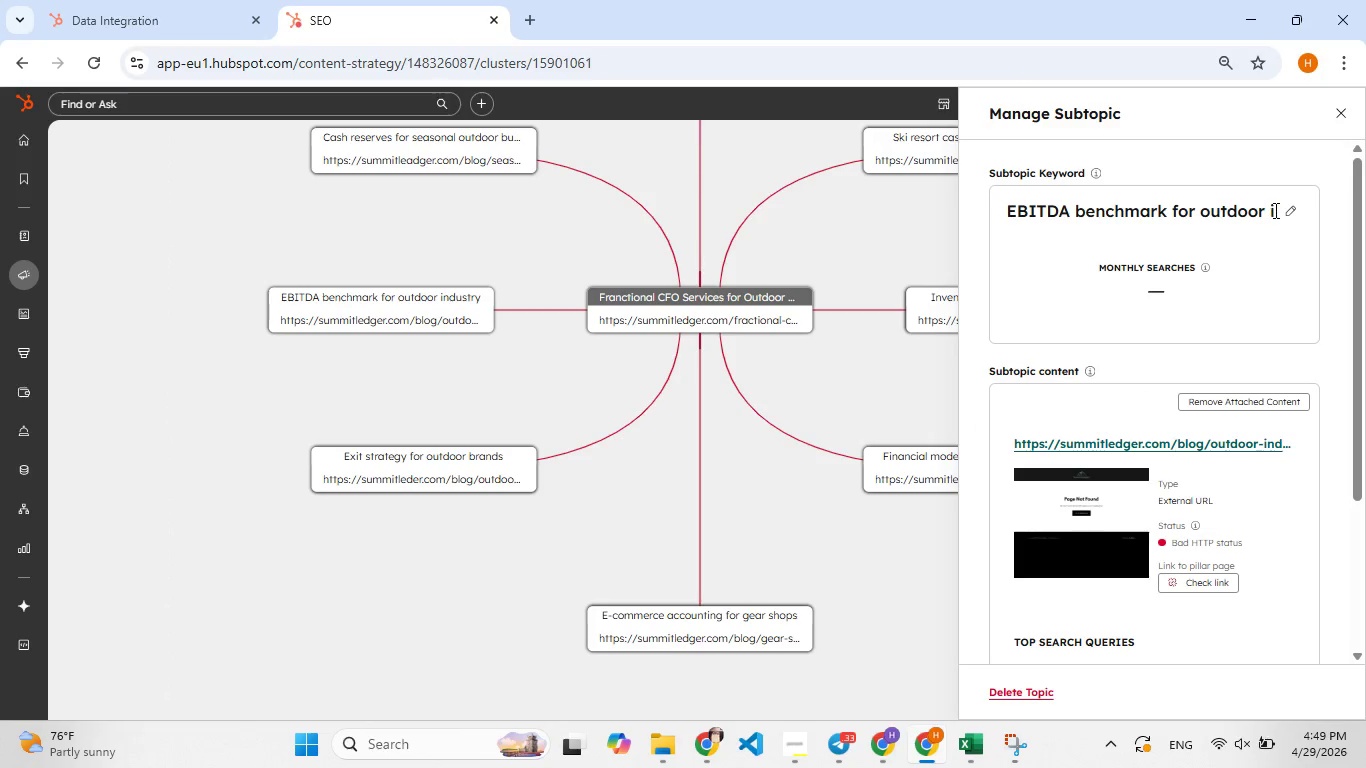 
left_click([1274, 210])
 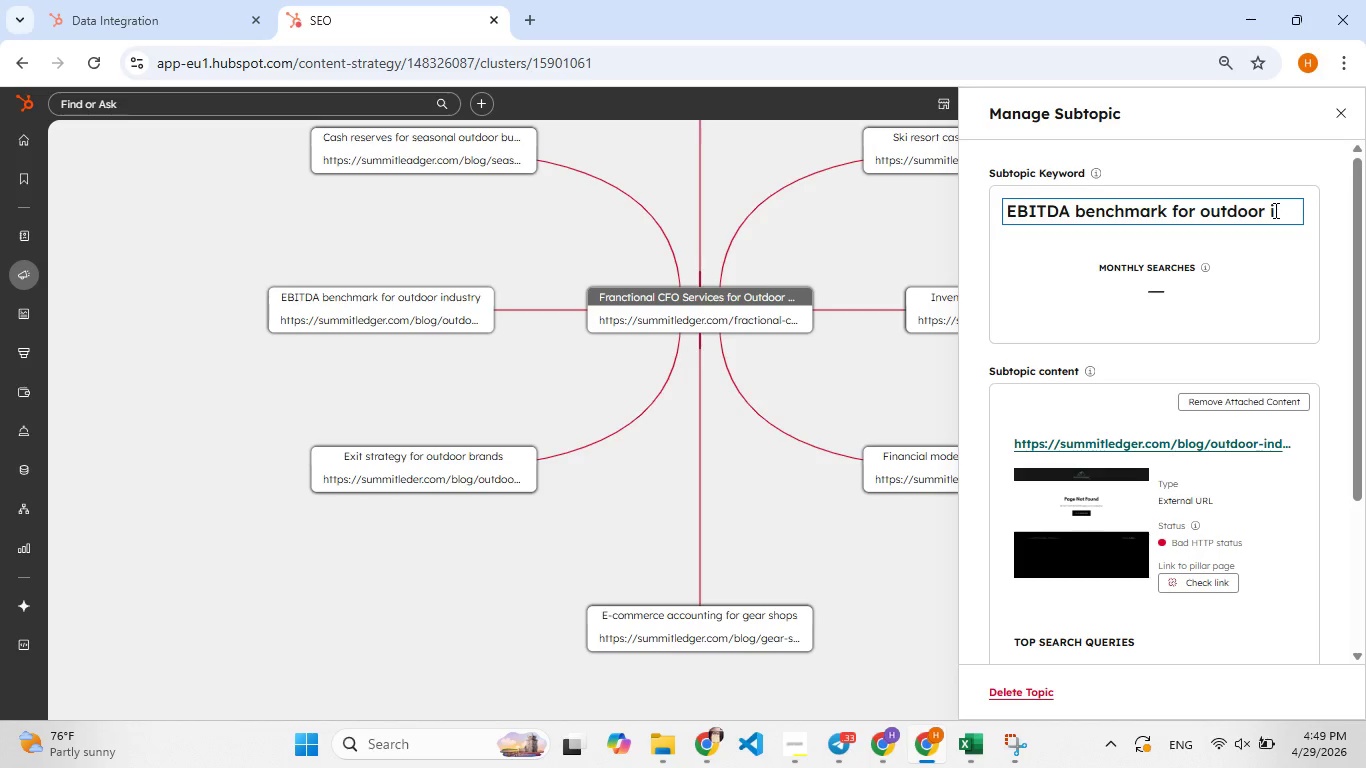 
key(Control+A)
 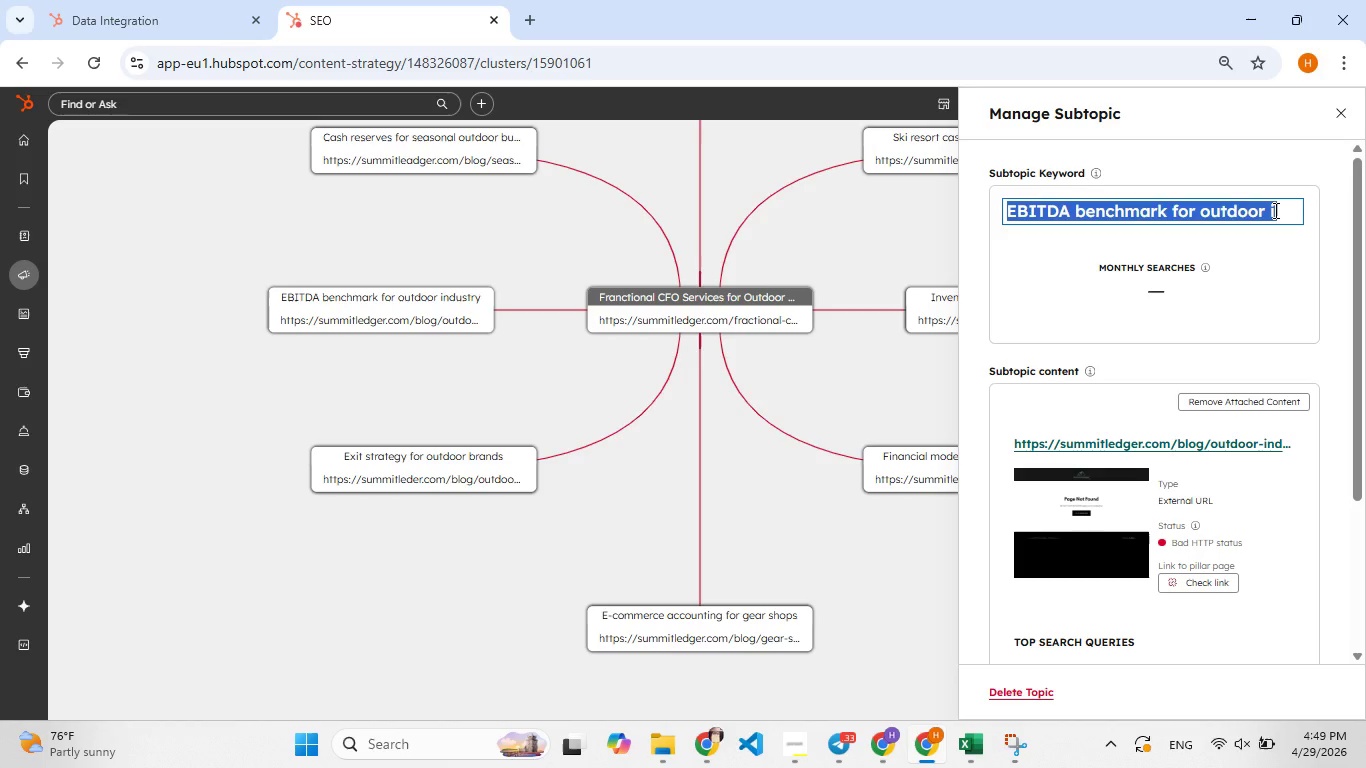 
key(Control+C)
 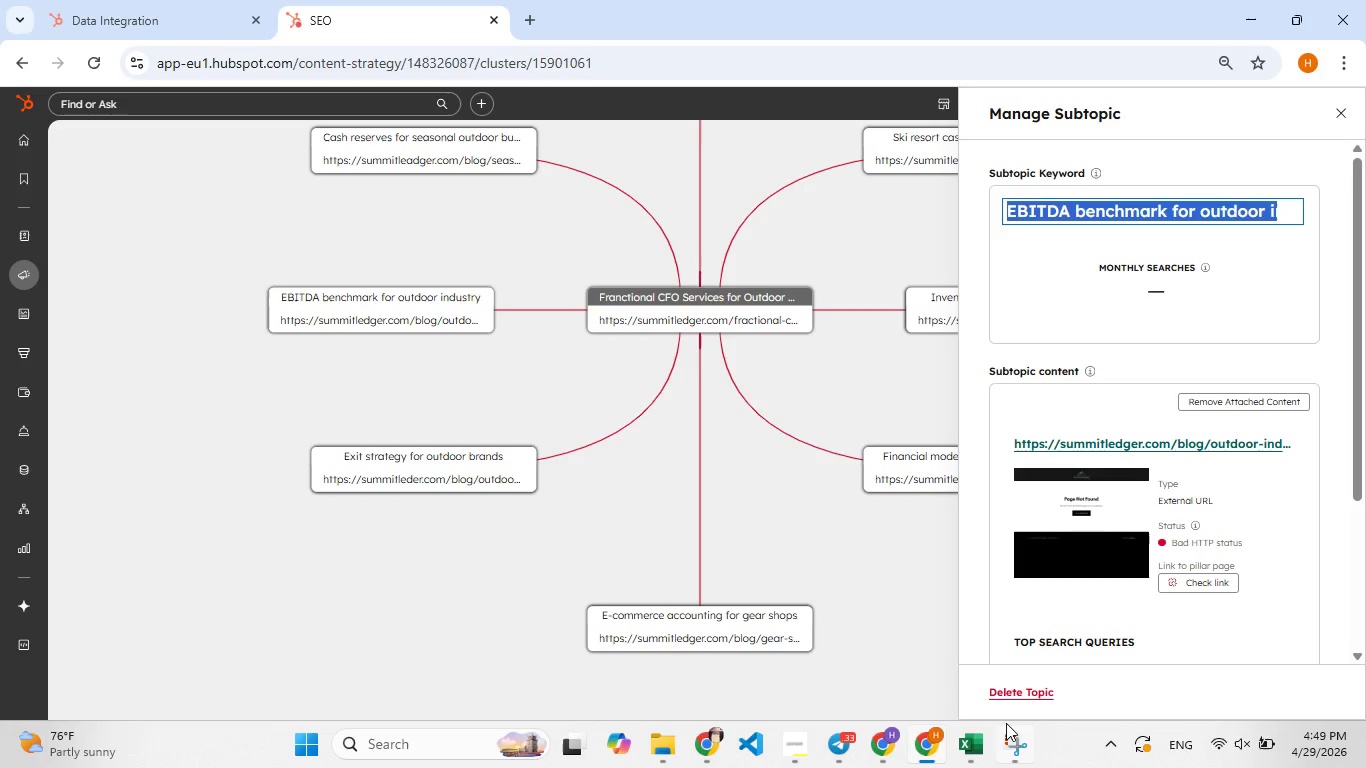 
left_click([1009, 748])
 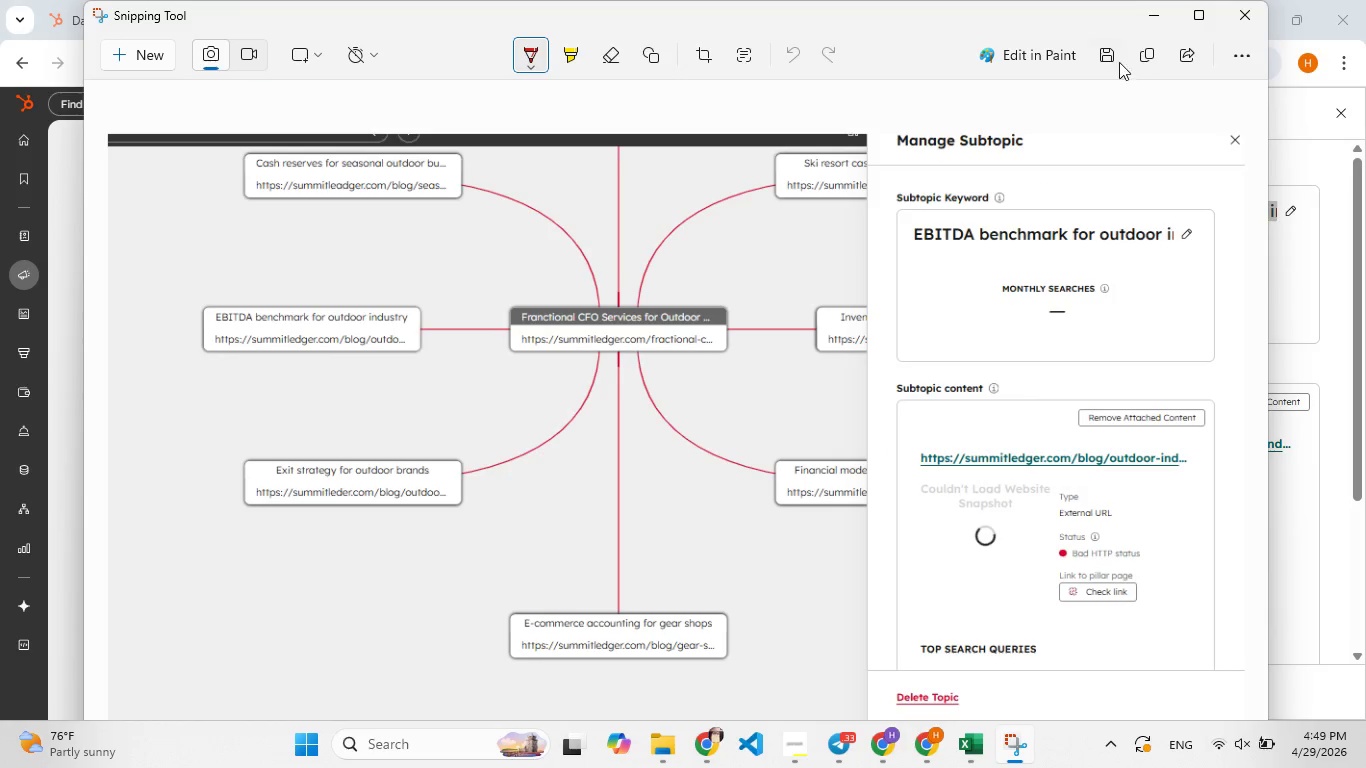 
left_click([1118, 61])
 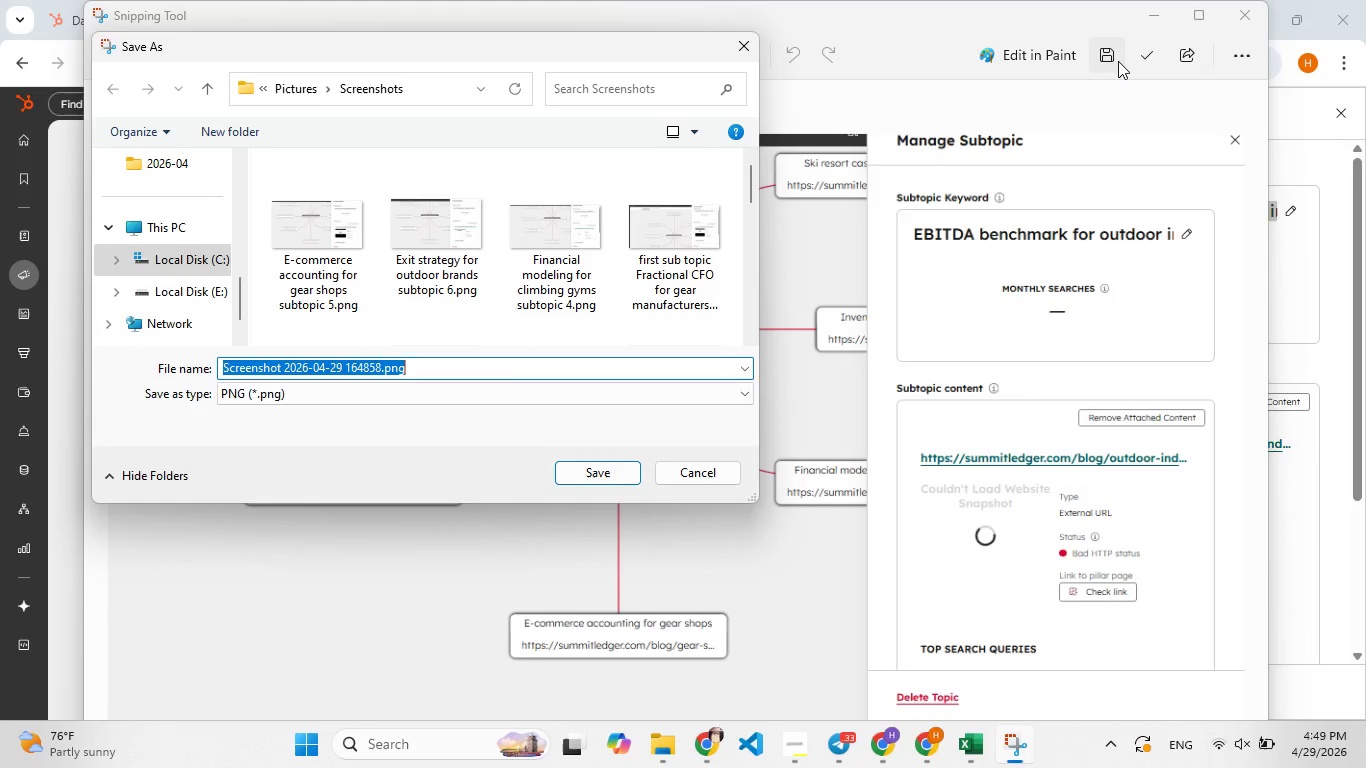 
key(Control+ControlLeft)
 